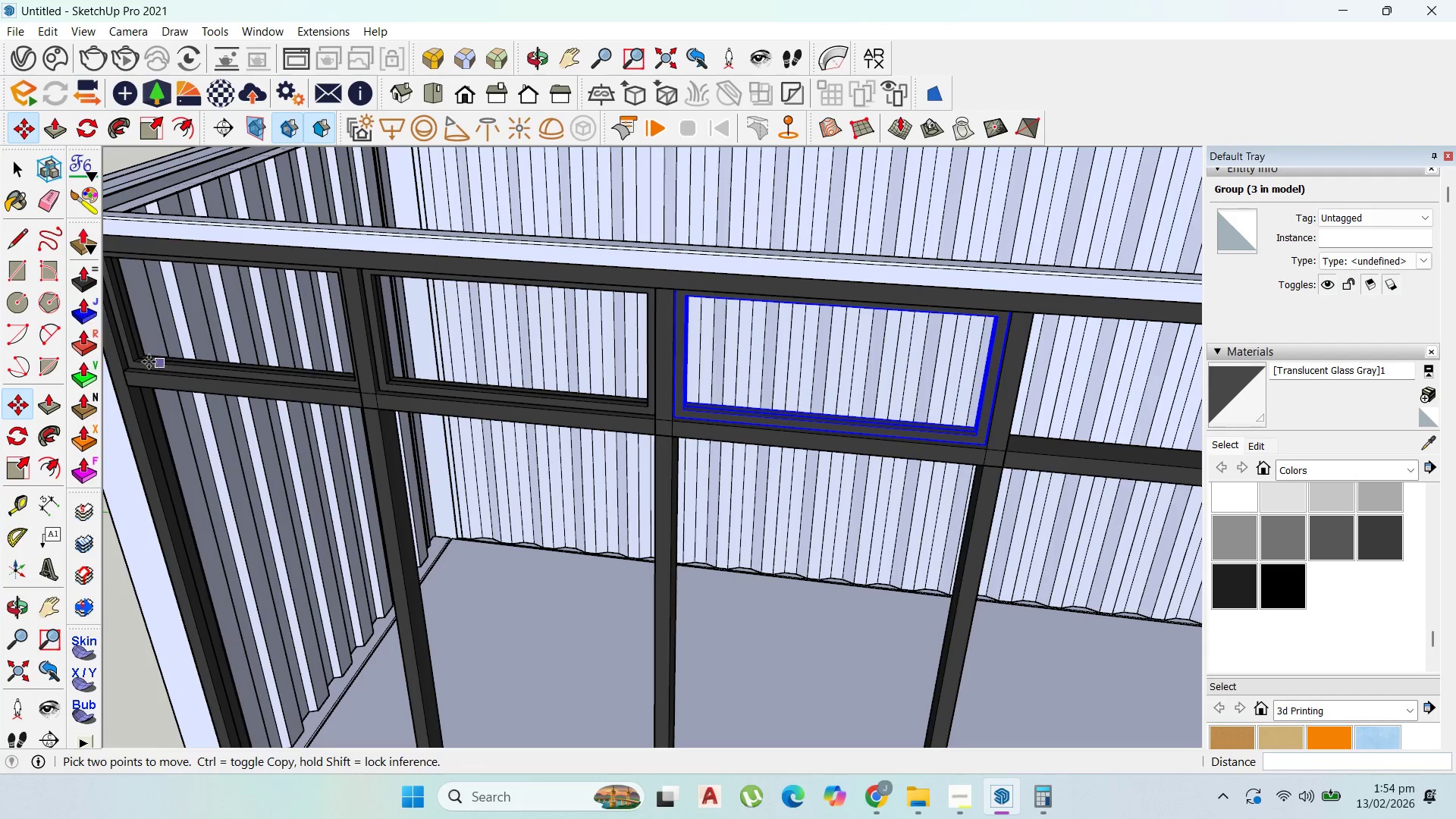 
scroll: coordinate [350, 407], scroll_direction: up, amount: 2.0
 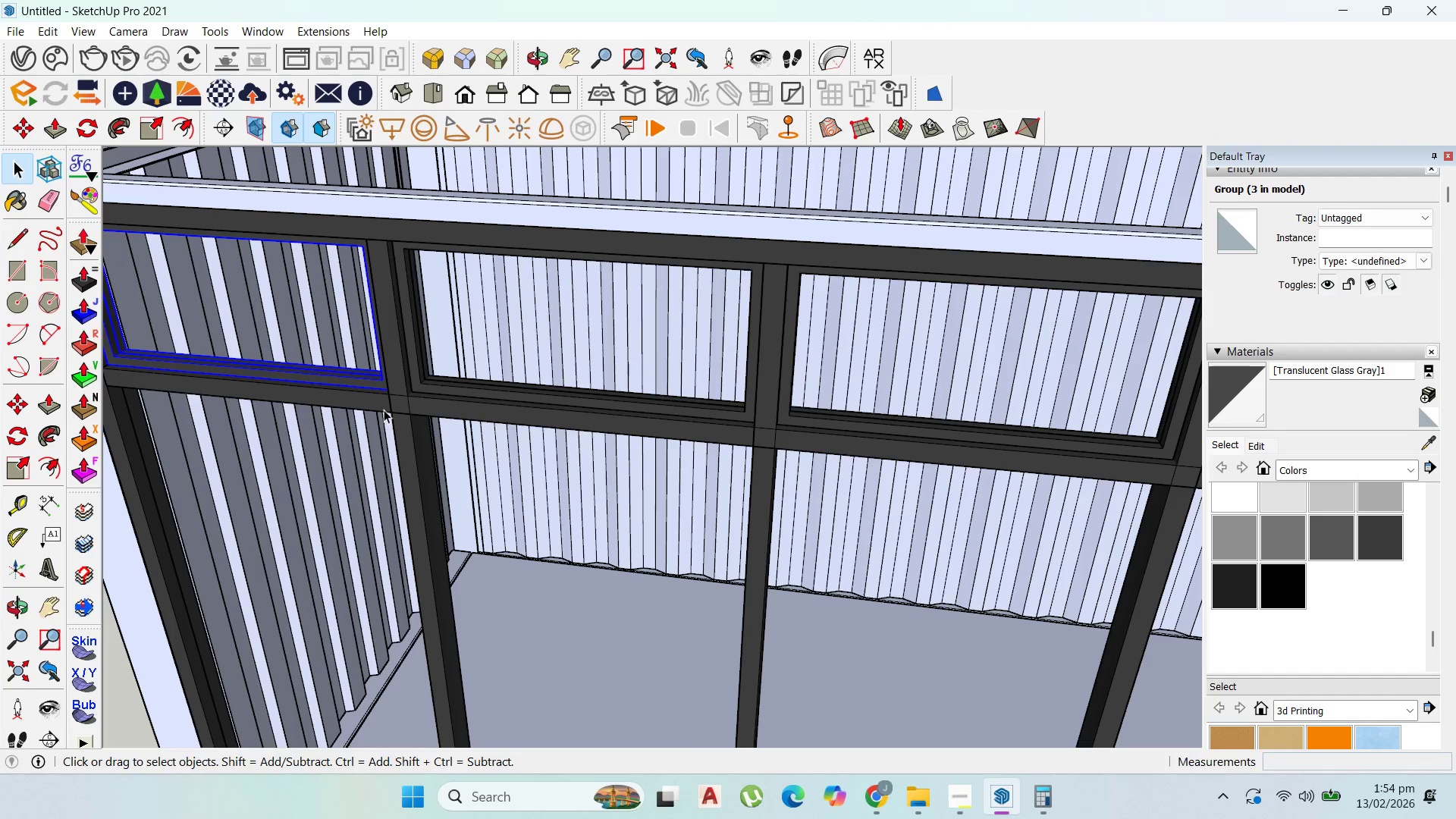 
key(M)
 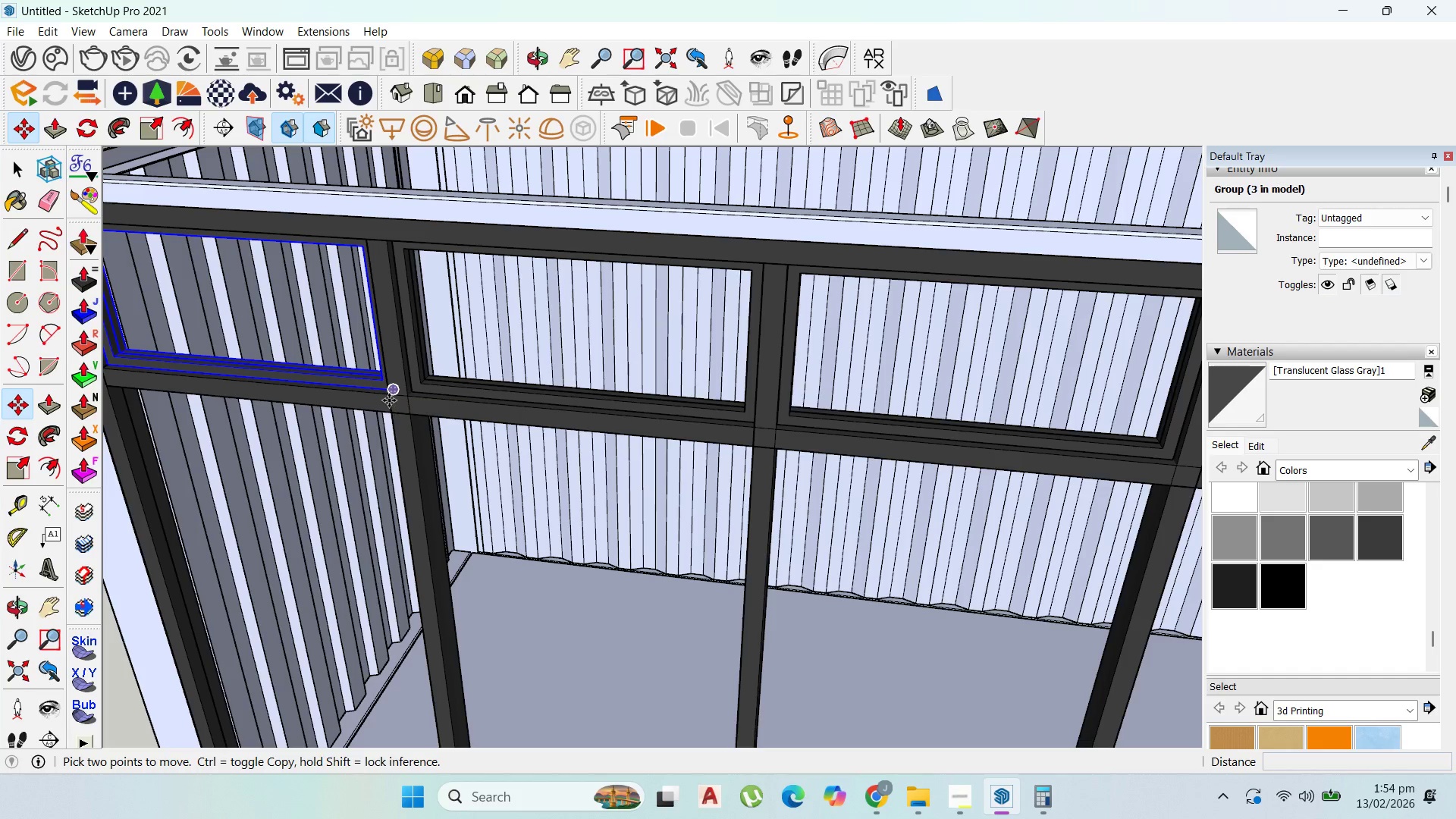 
left_click([390, 396])
 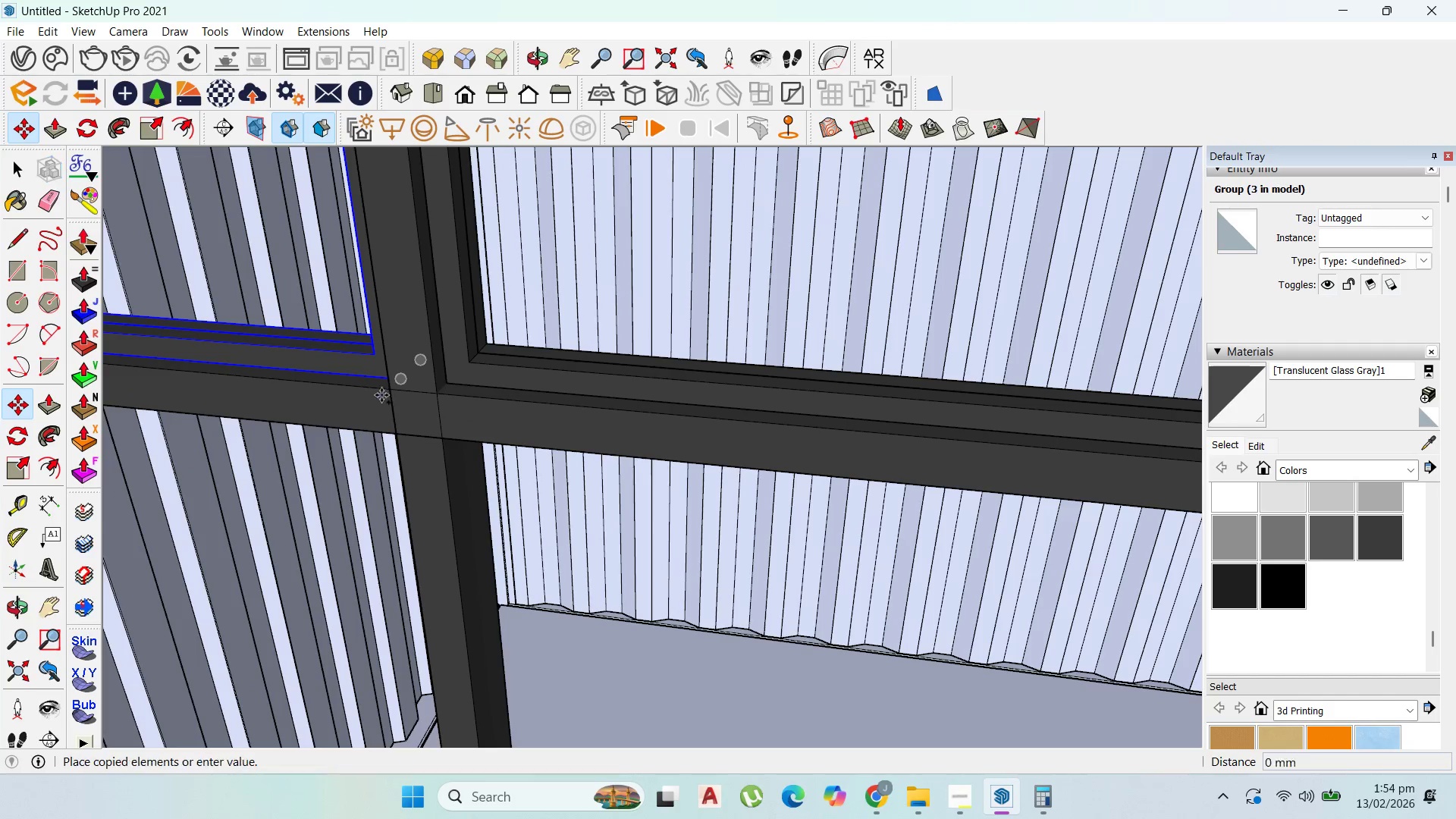 
scroll: coordinate [390, 397], scroll_direction: up, amount: 9.0
 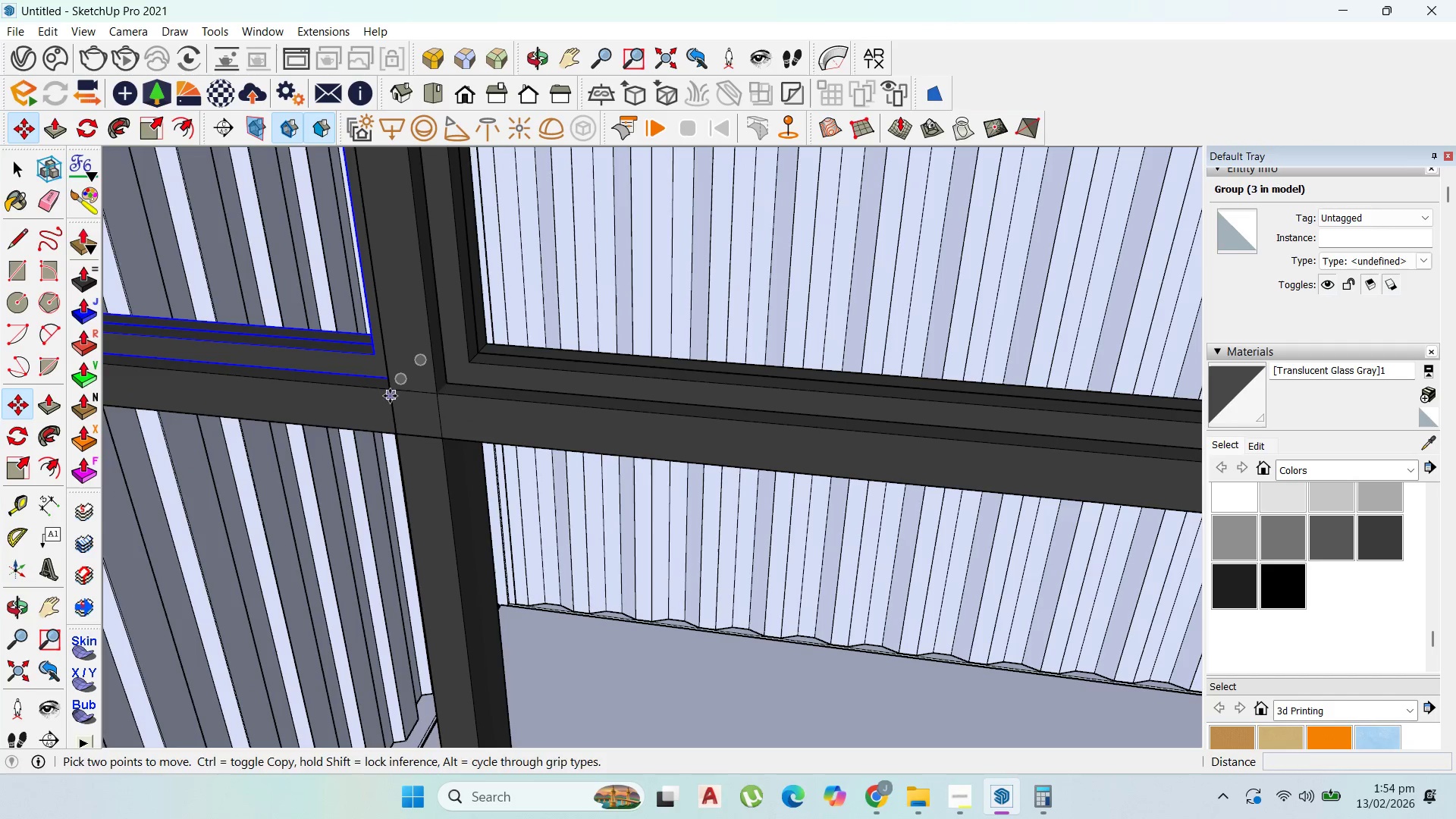 
key(Control+ControlLeft)
 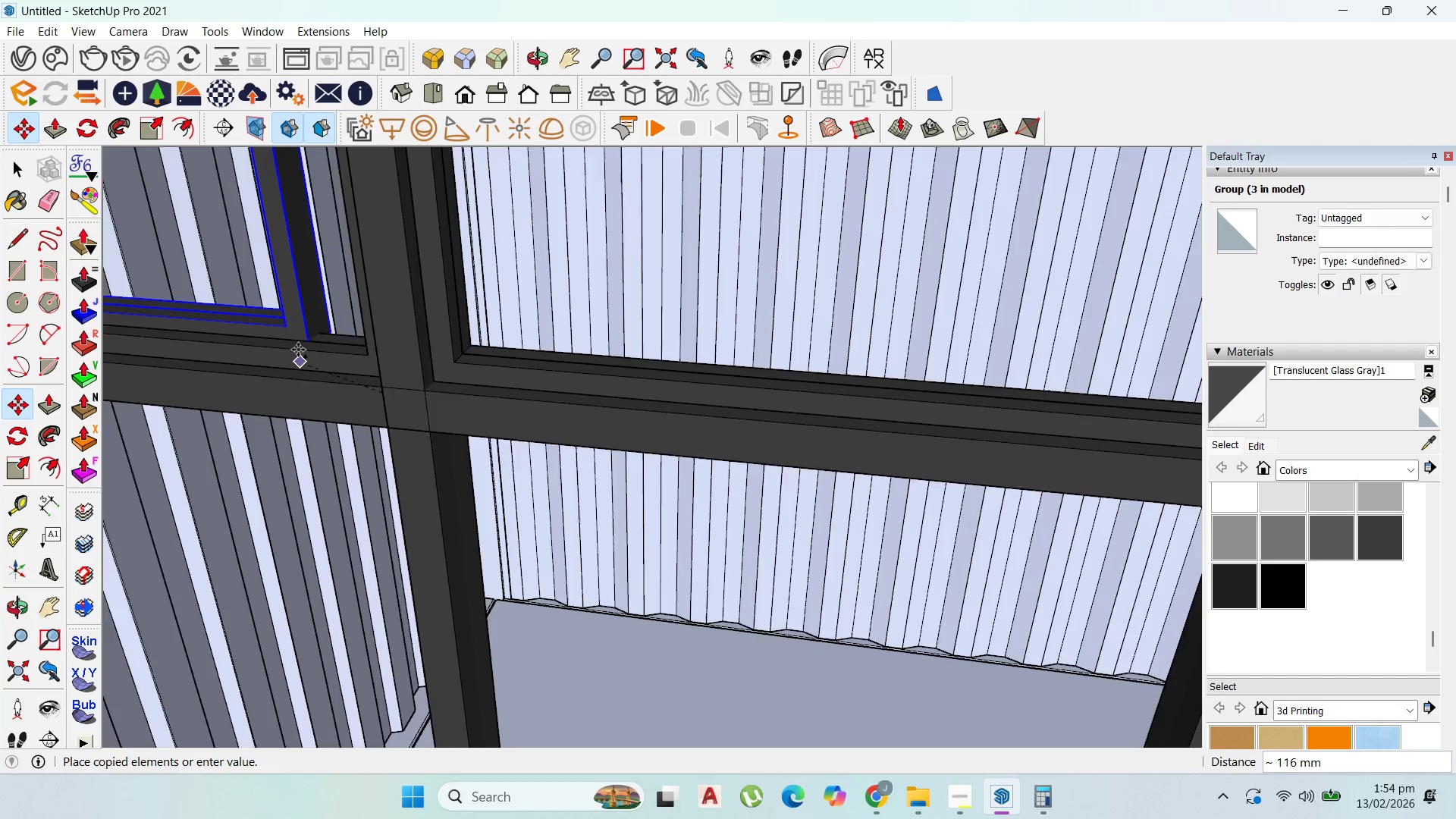 
scroll: coordinate [303, 340], scroll_direction: down, amount: 22.0
 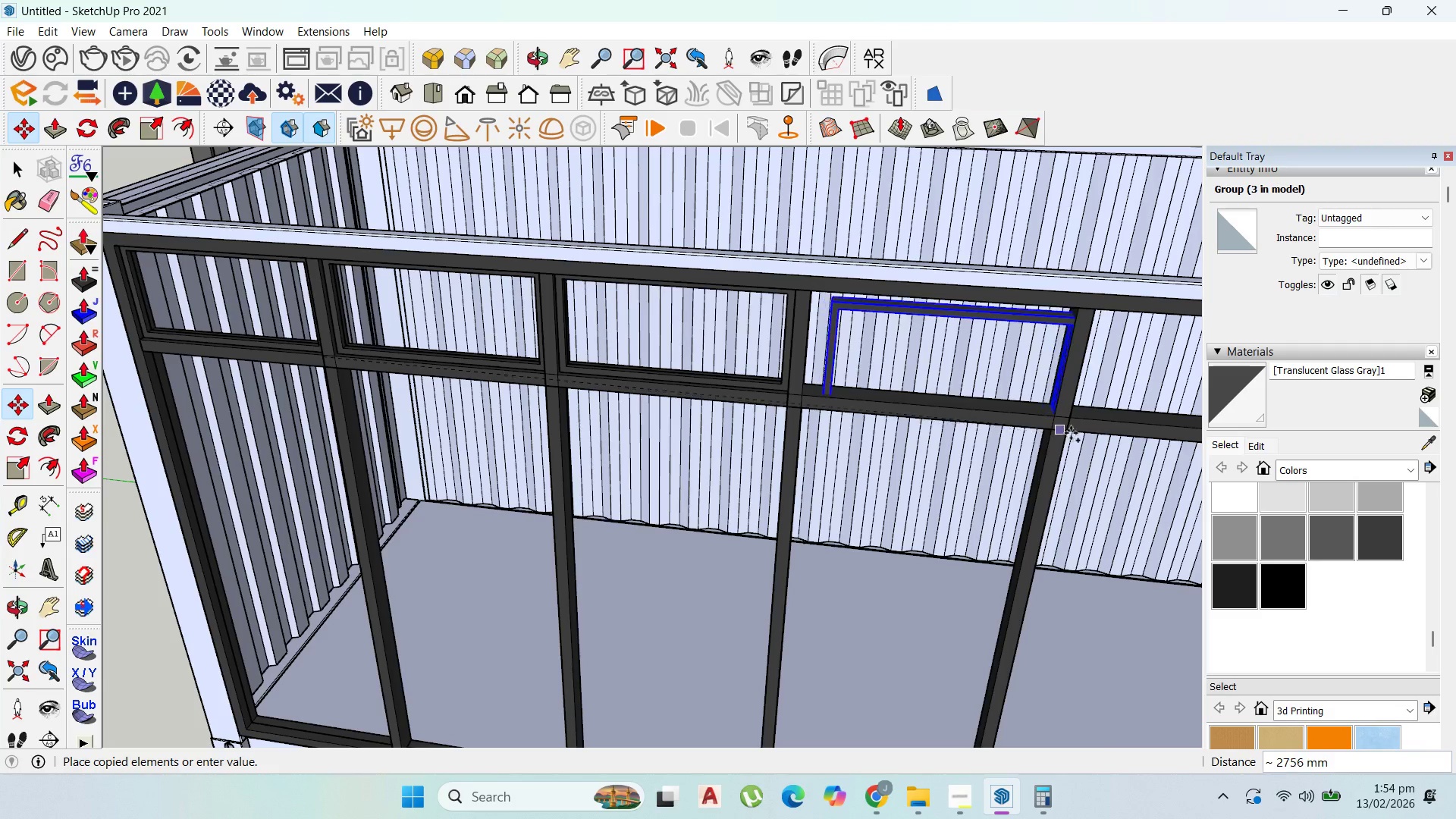 
scroll: coordinate [1084, 426], scroll_direction: up, amount: 3.0
 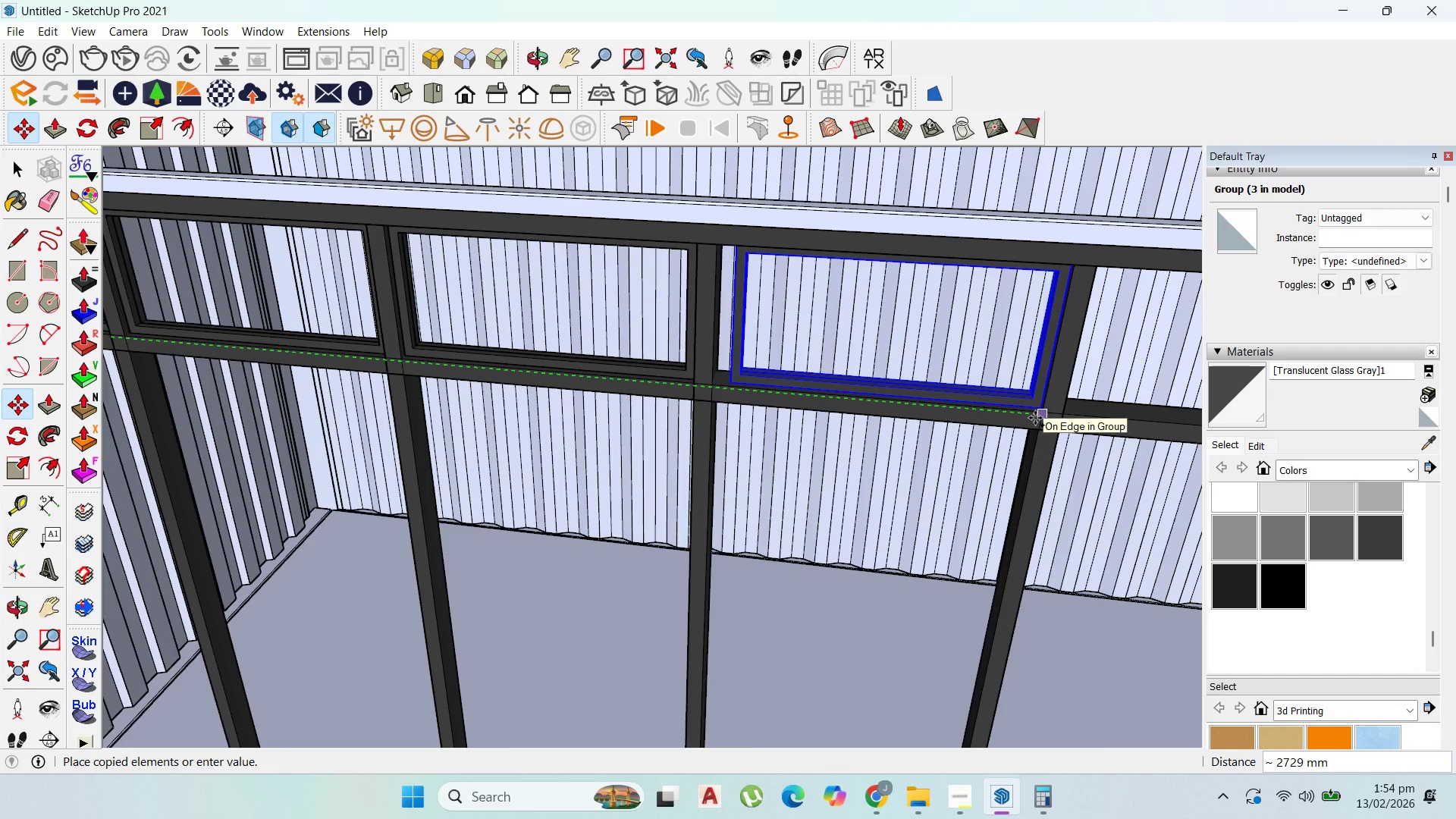 
scroll: coordinate [749, 396], scroll_direction: down, amount: 8.0
 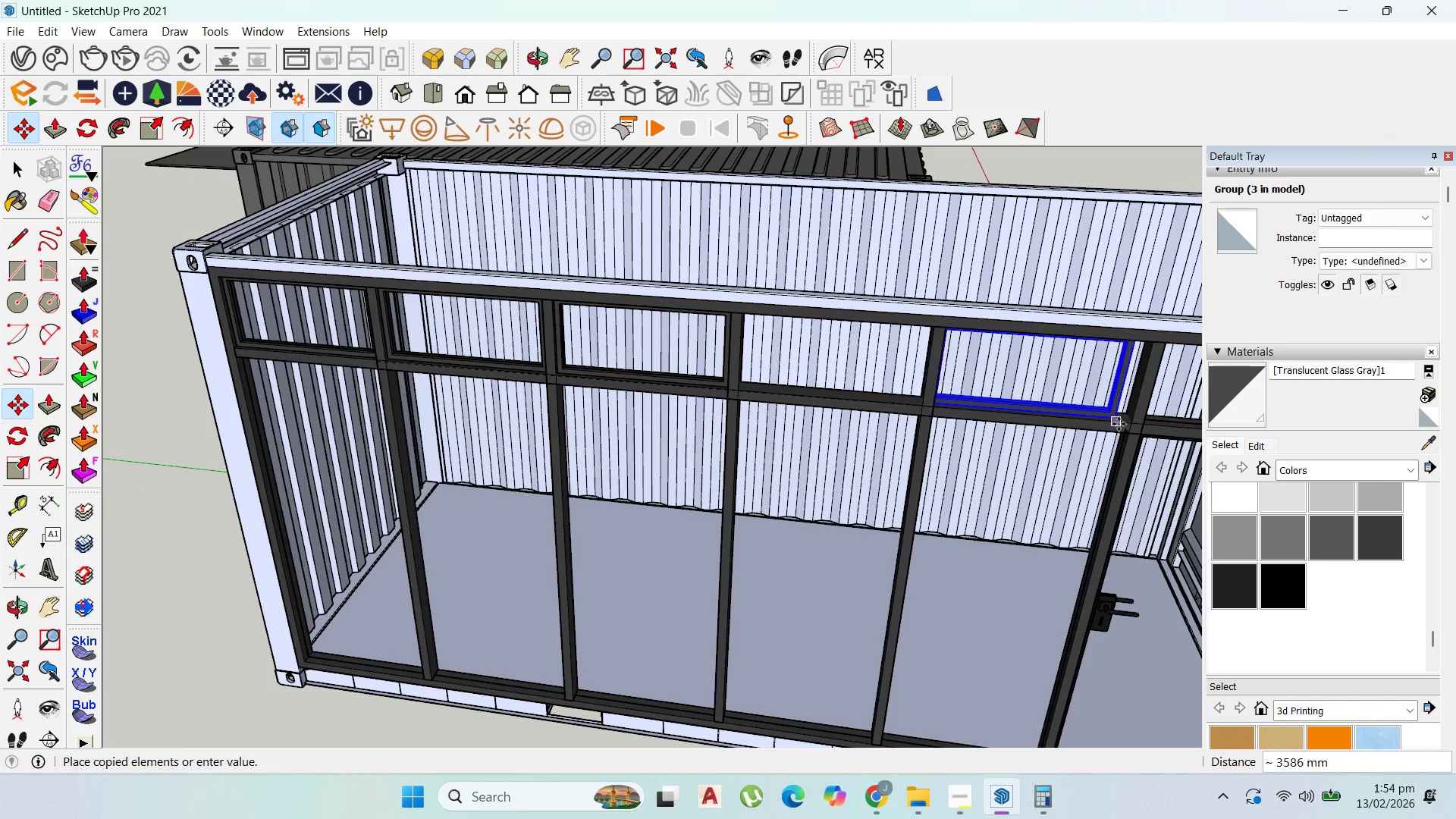 
scroll: coordinate [1119, 424], scroll_direction: up, amount: 3.0
 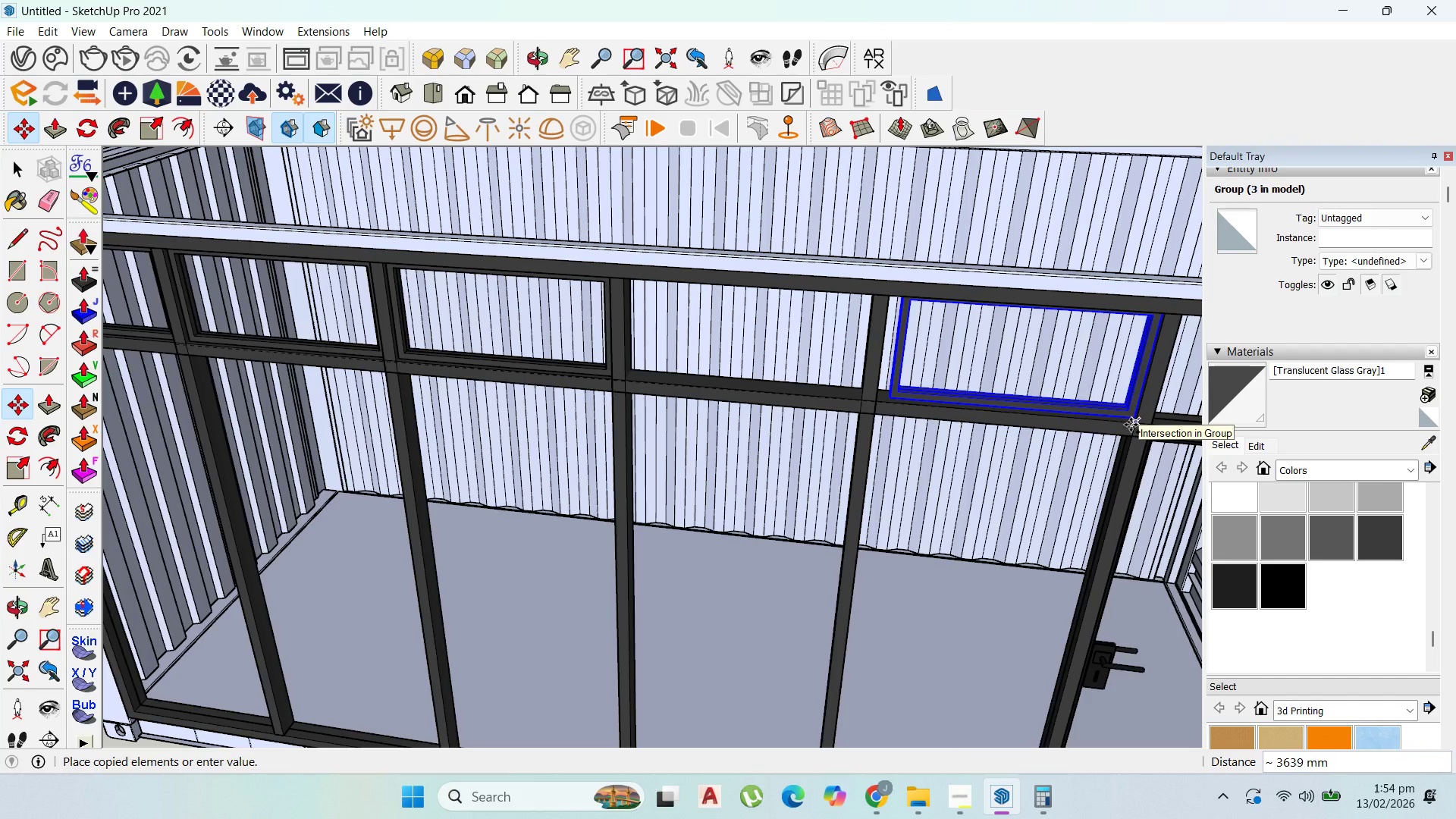 
left_click([1131, 425])
 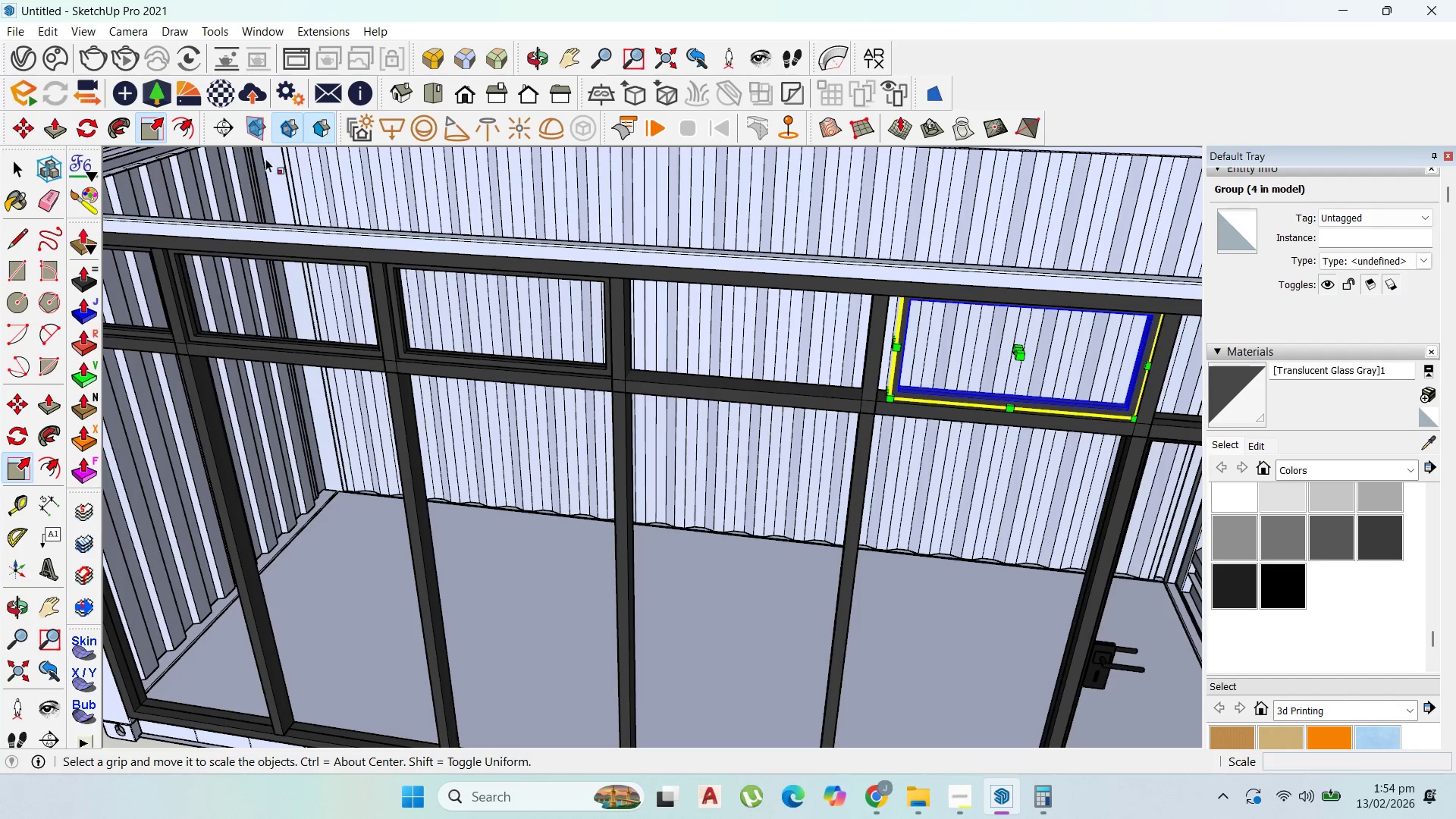 
scroll: coordinate [897, 341], scroll_direction: up, amount: 3.0
 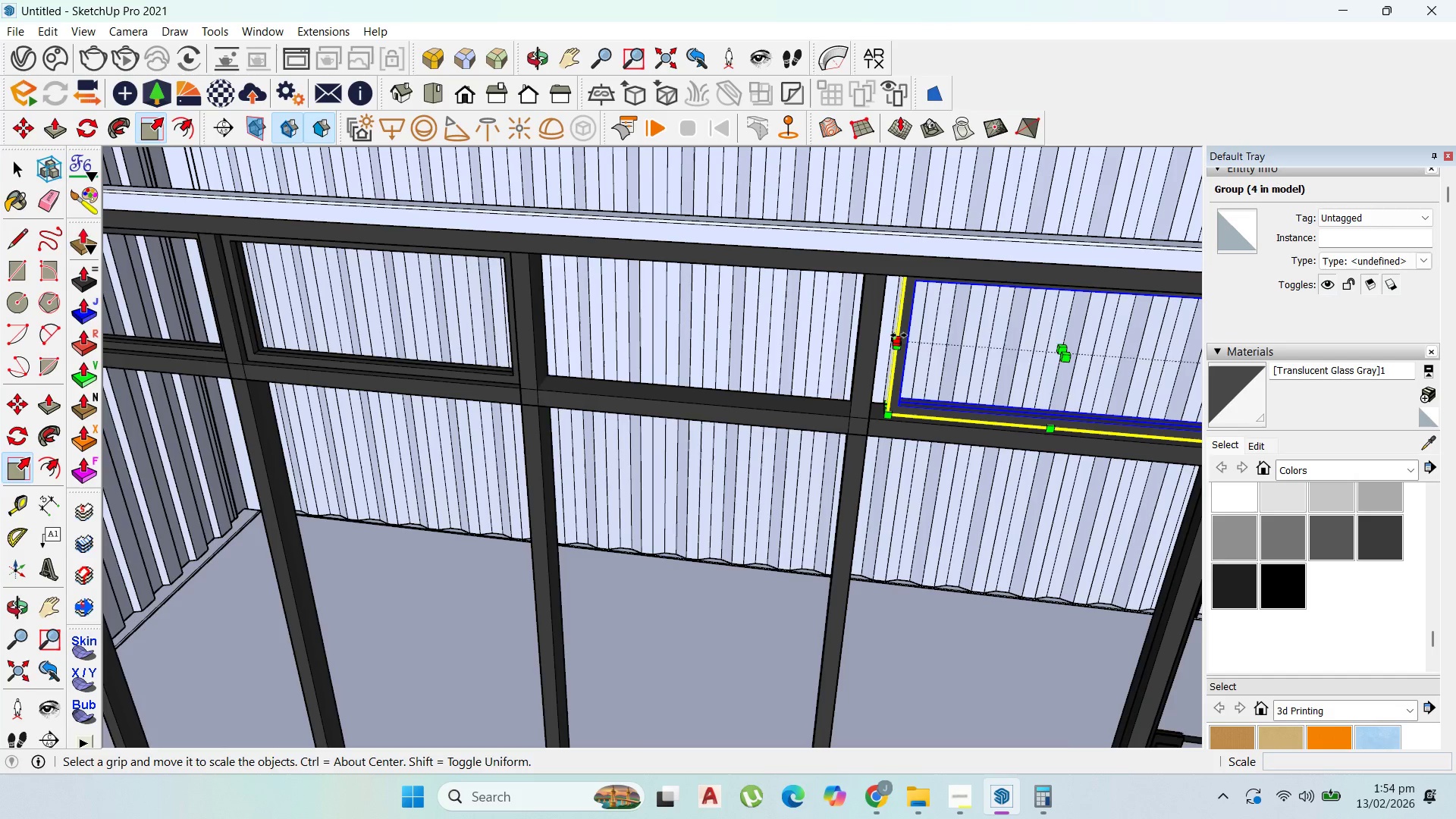 
left_click([899, 335])
 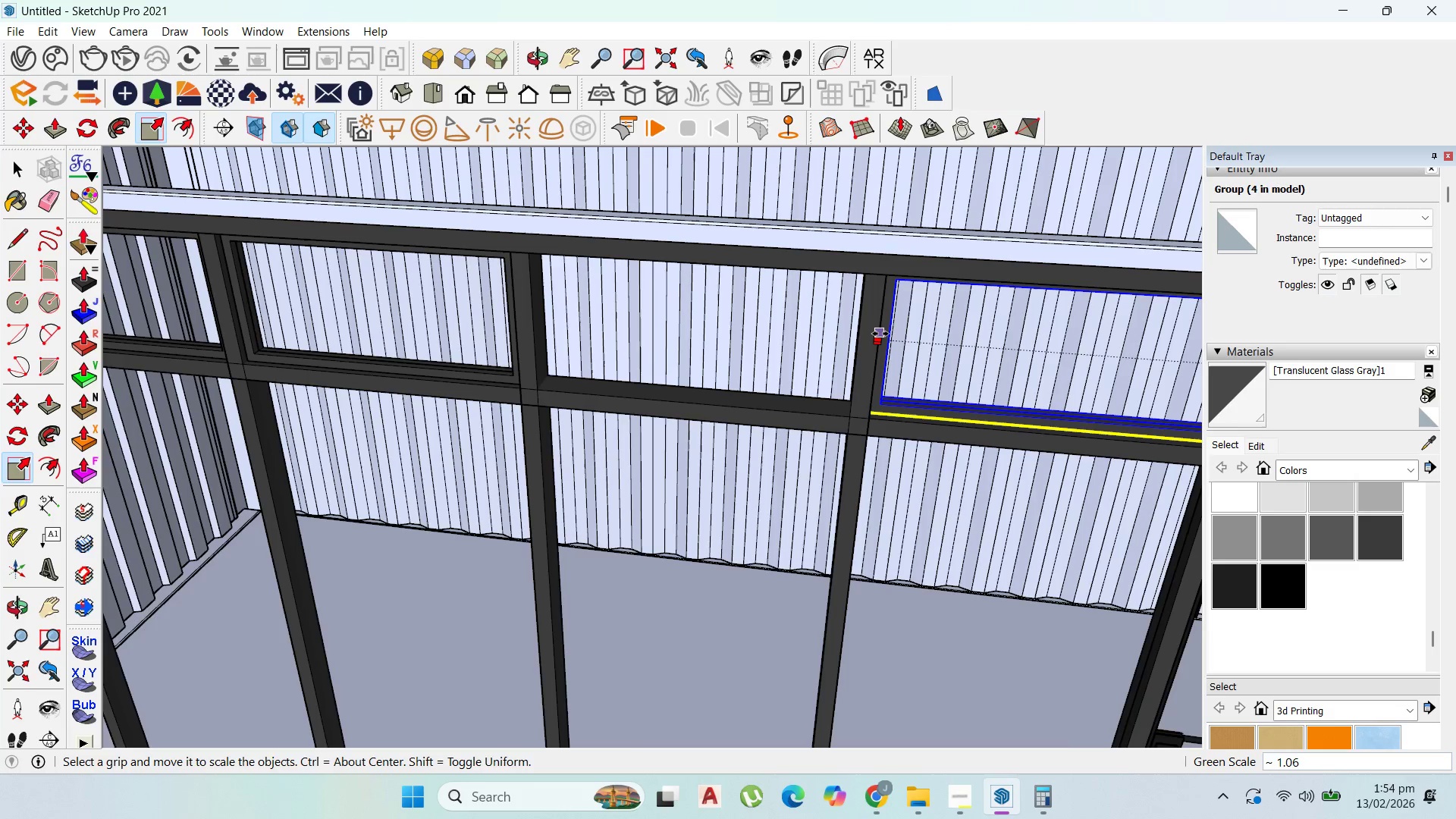 
left_click([880, 334])
 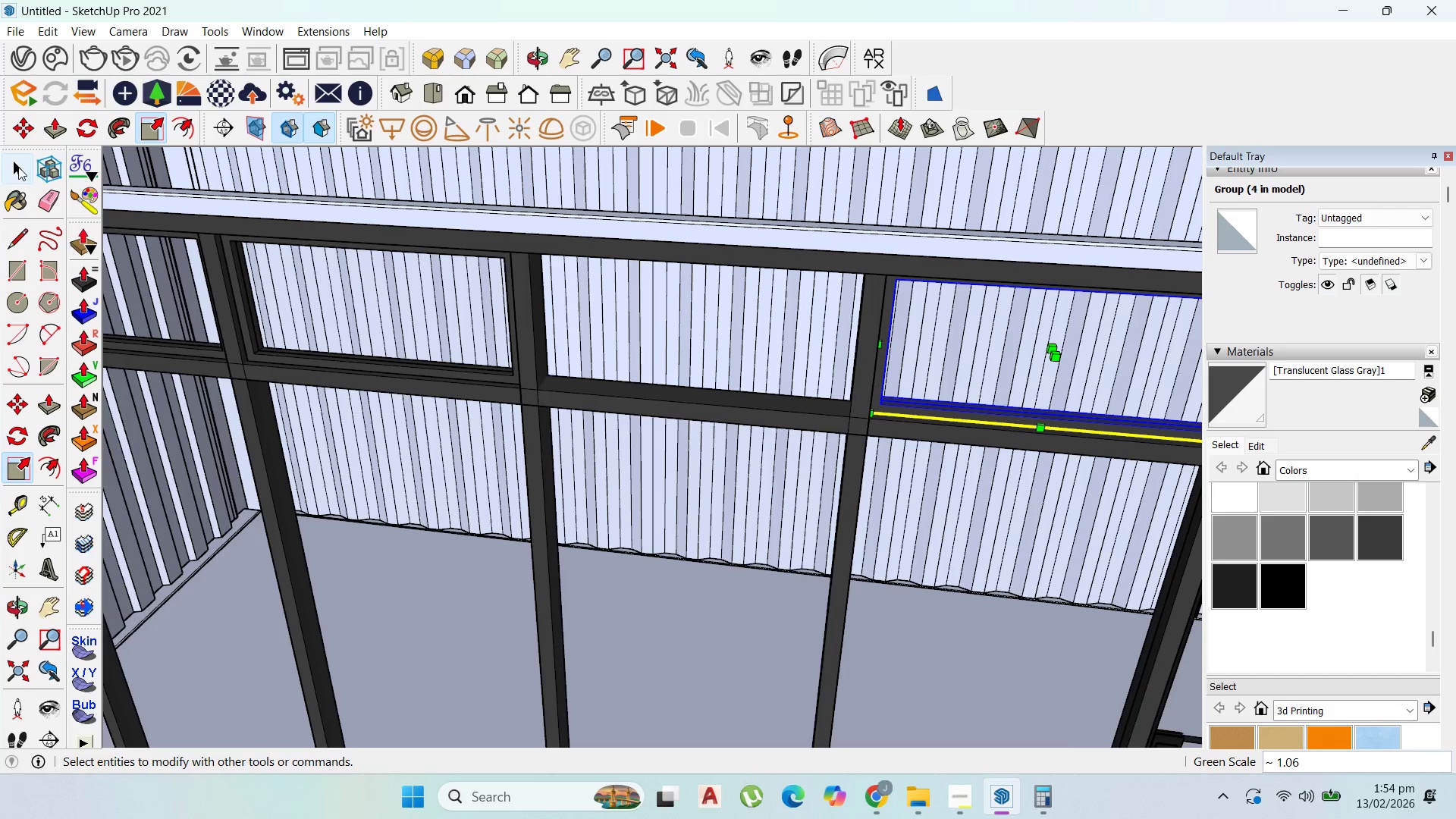 
double_click([397, 316])
 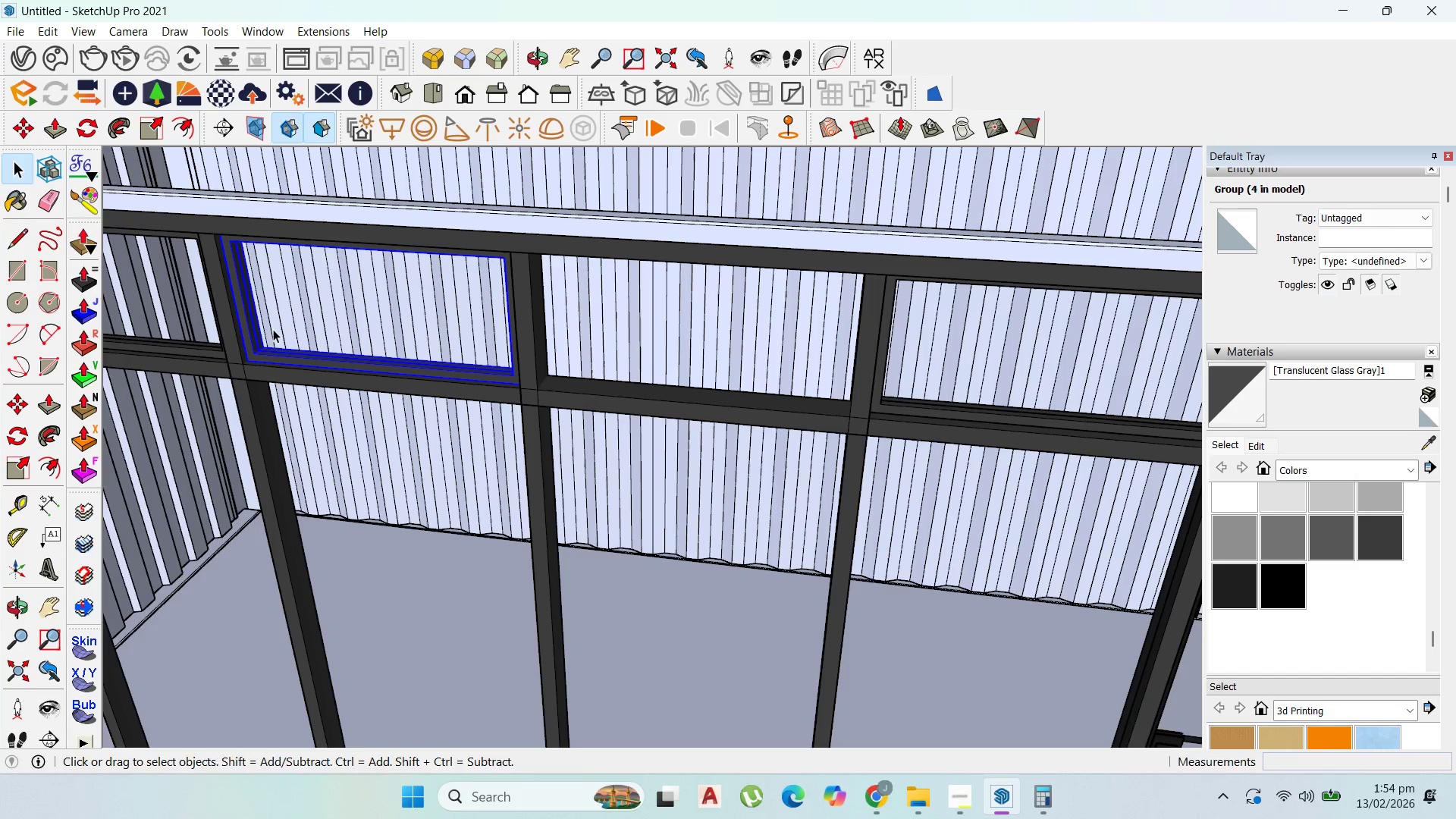 
key(M)
 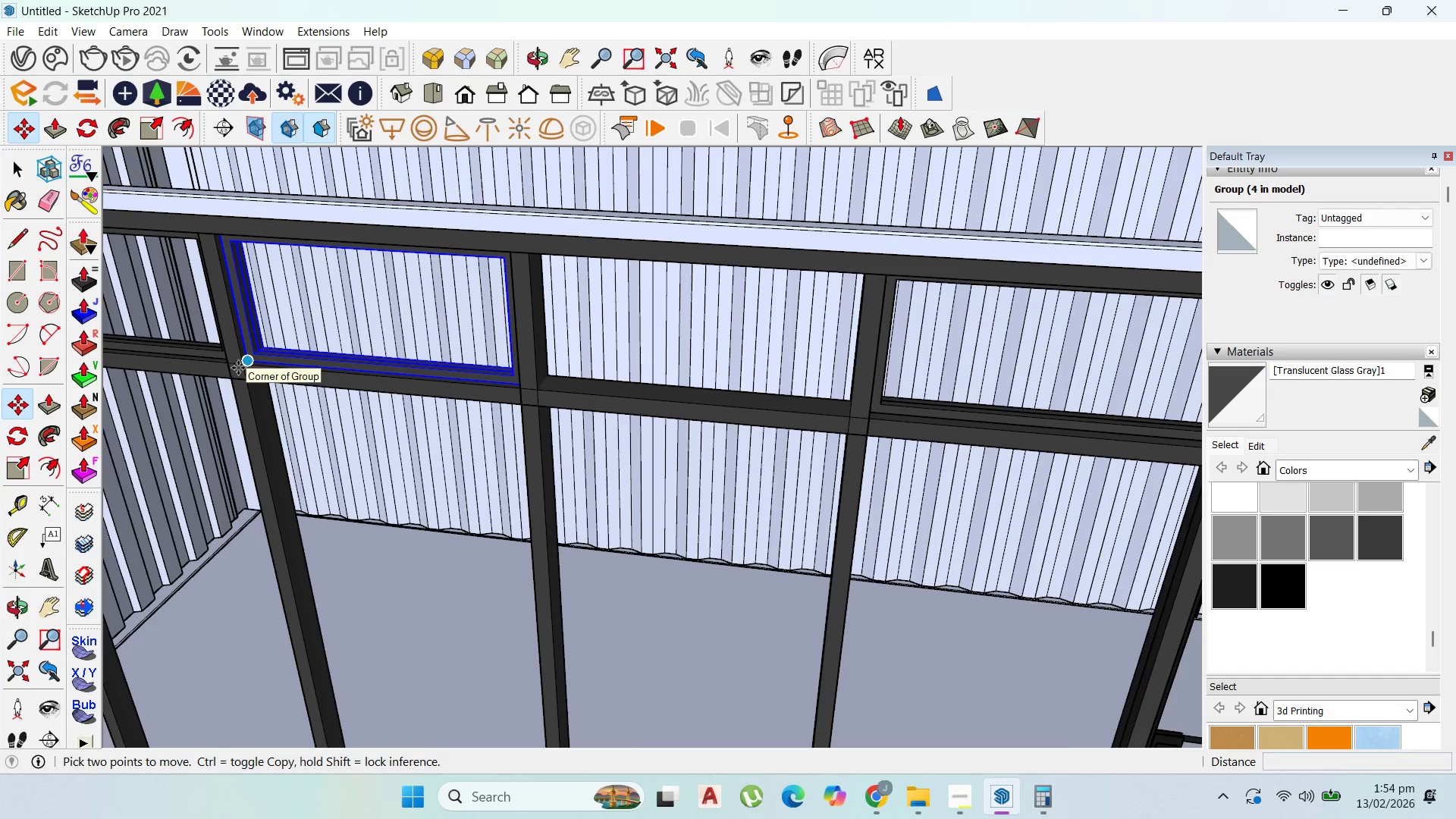 
scroll: coordinate [243, 374], scroll_direction: up, amount: 9.0
 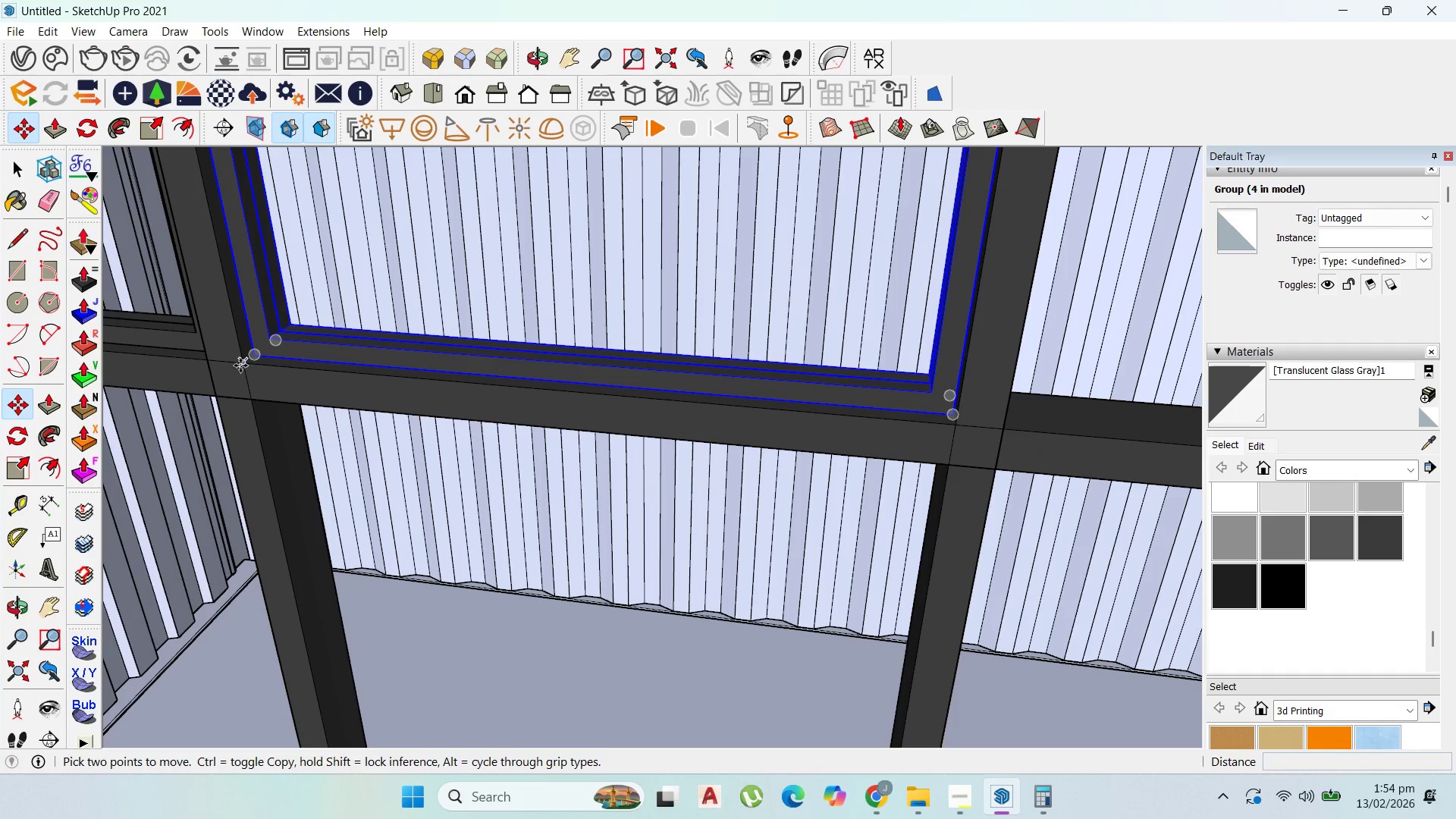 
left_click([240, 366])
 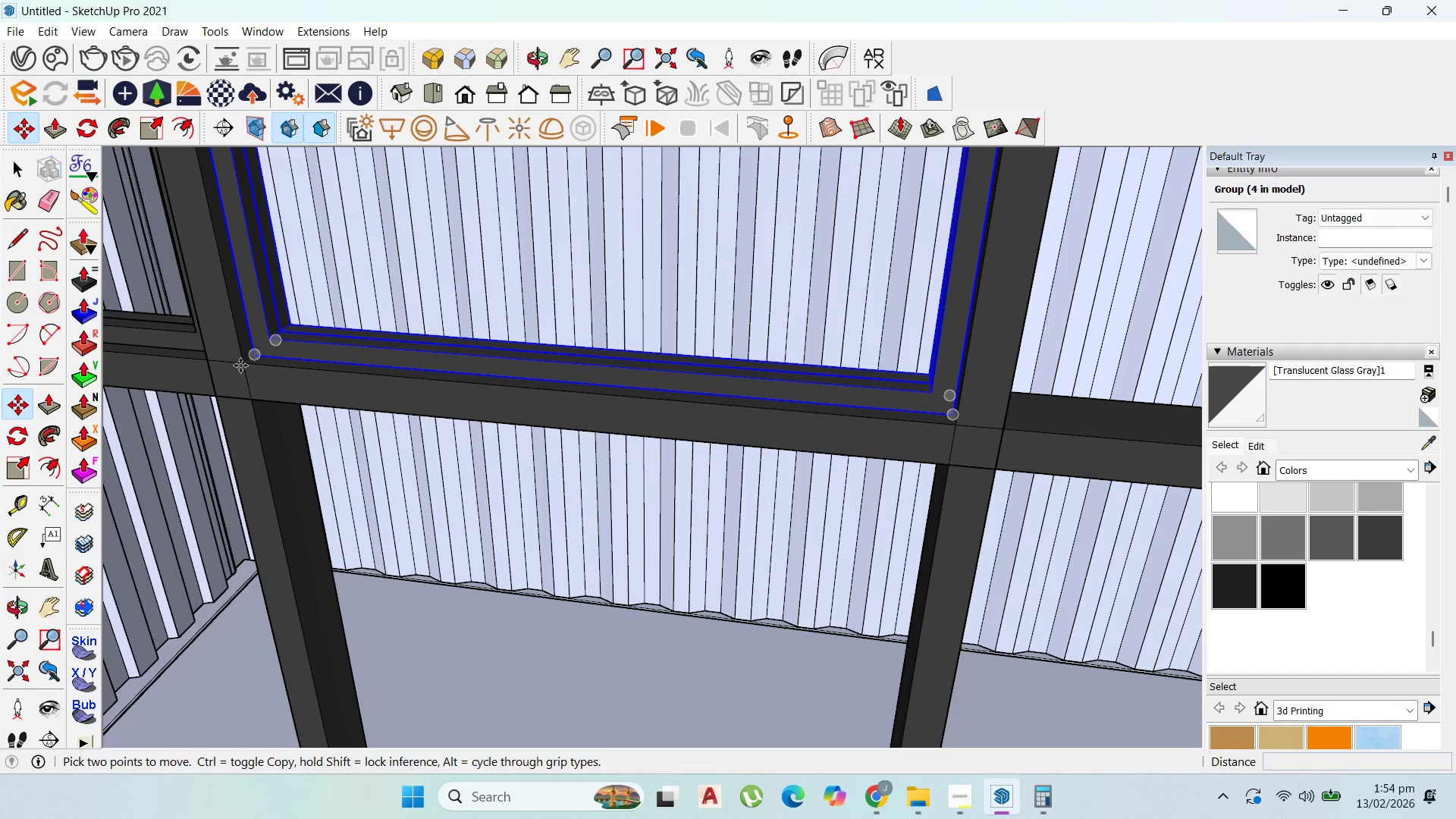 
key(Control+ControlLeft)
 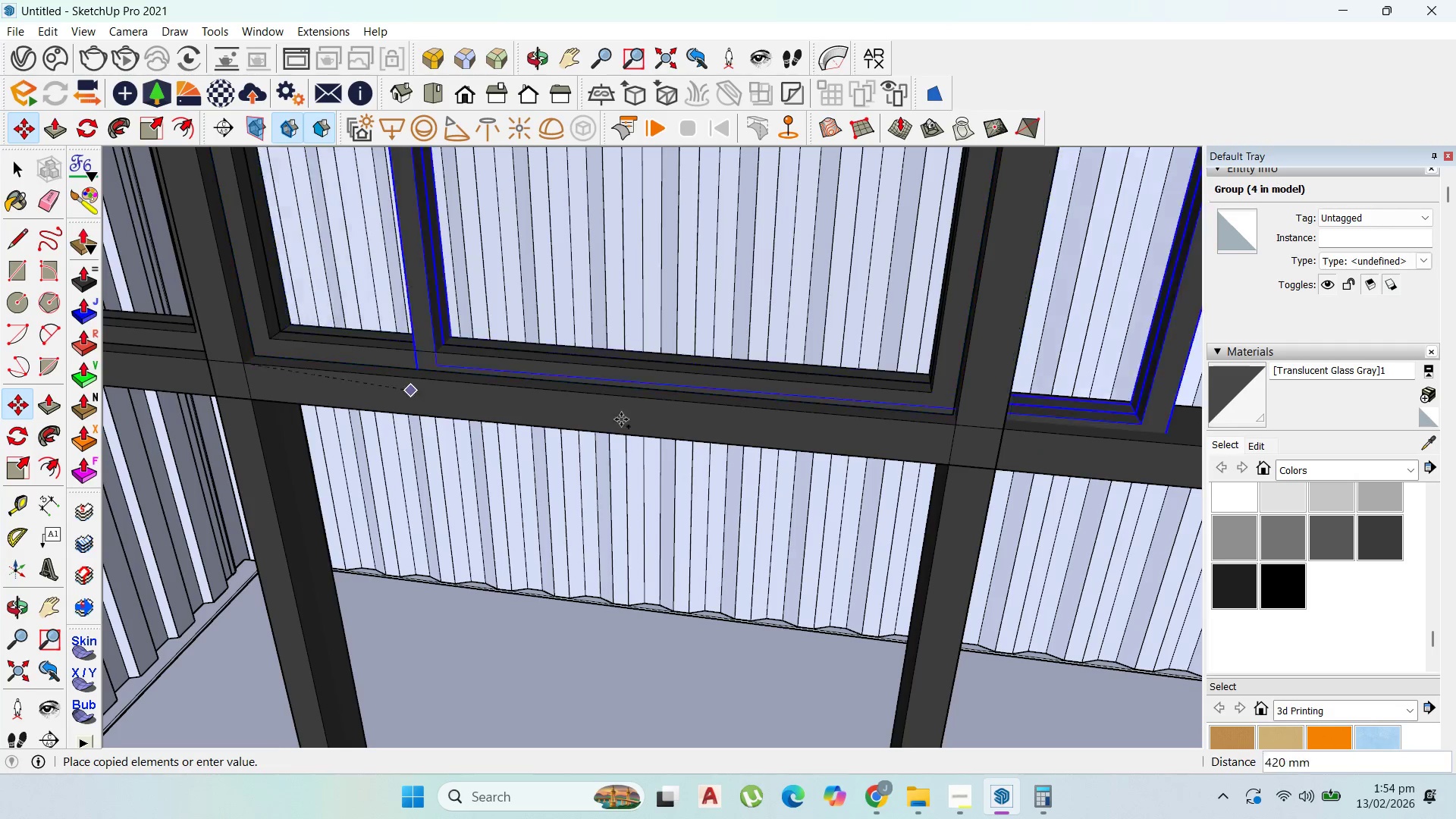 
scroll: coordinate [715, 424], scroll_direction: down, amount: 2.0
 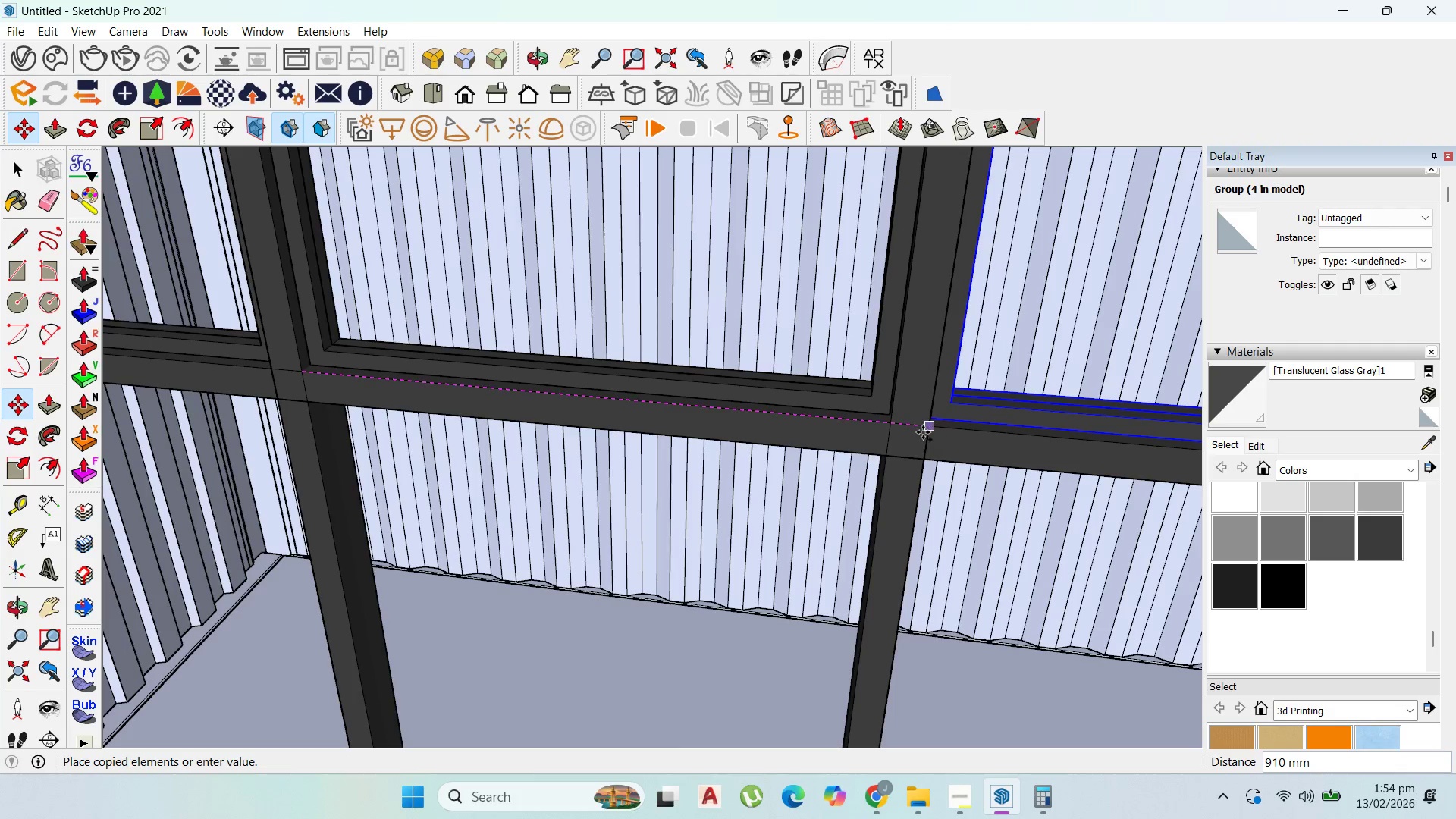 
left_click([922, 432])
 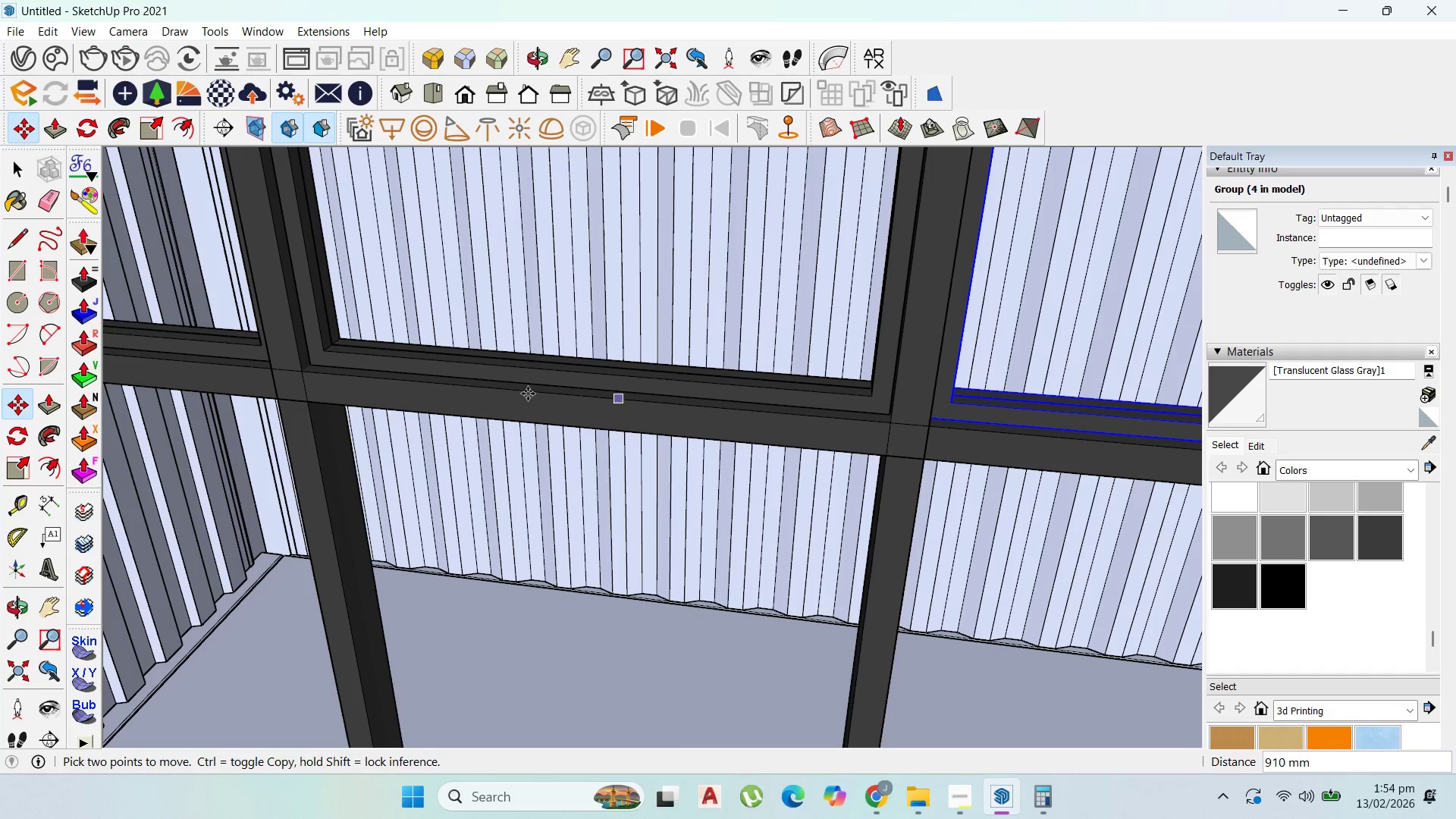 
scroll: coordinate [524, 380], scroll_direction: down, amount: 24.0
 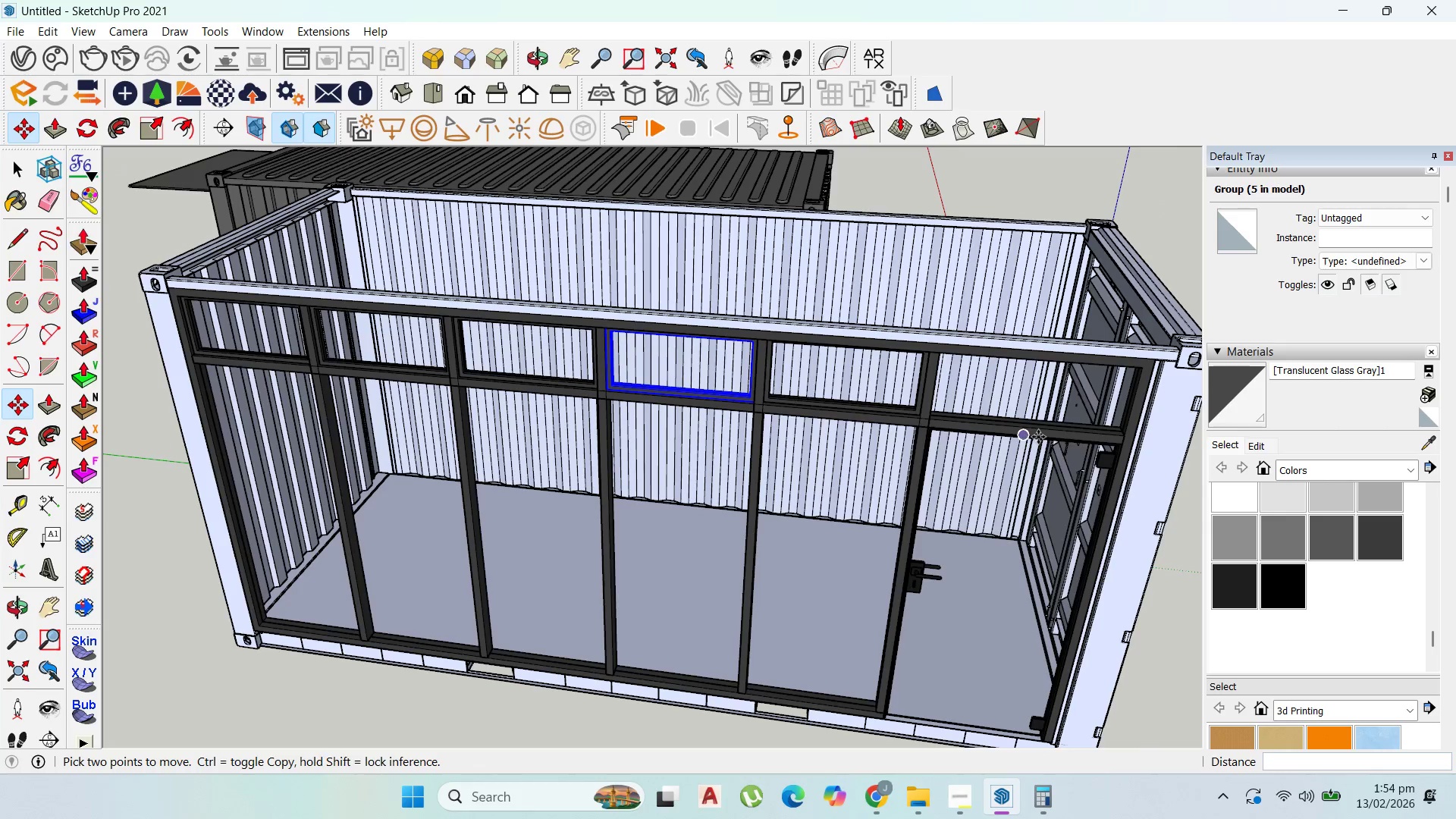 
scroll: coordinate [655, 408], scroll_direction: up, amount: 8.0
 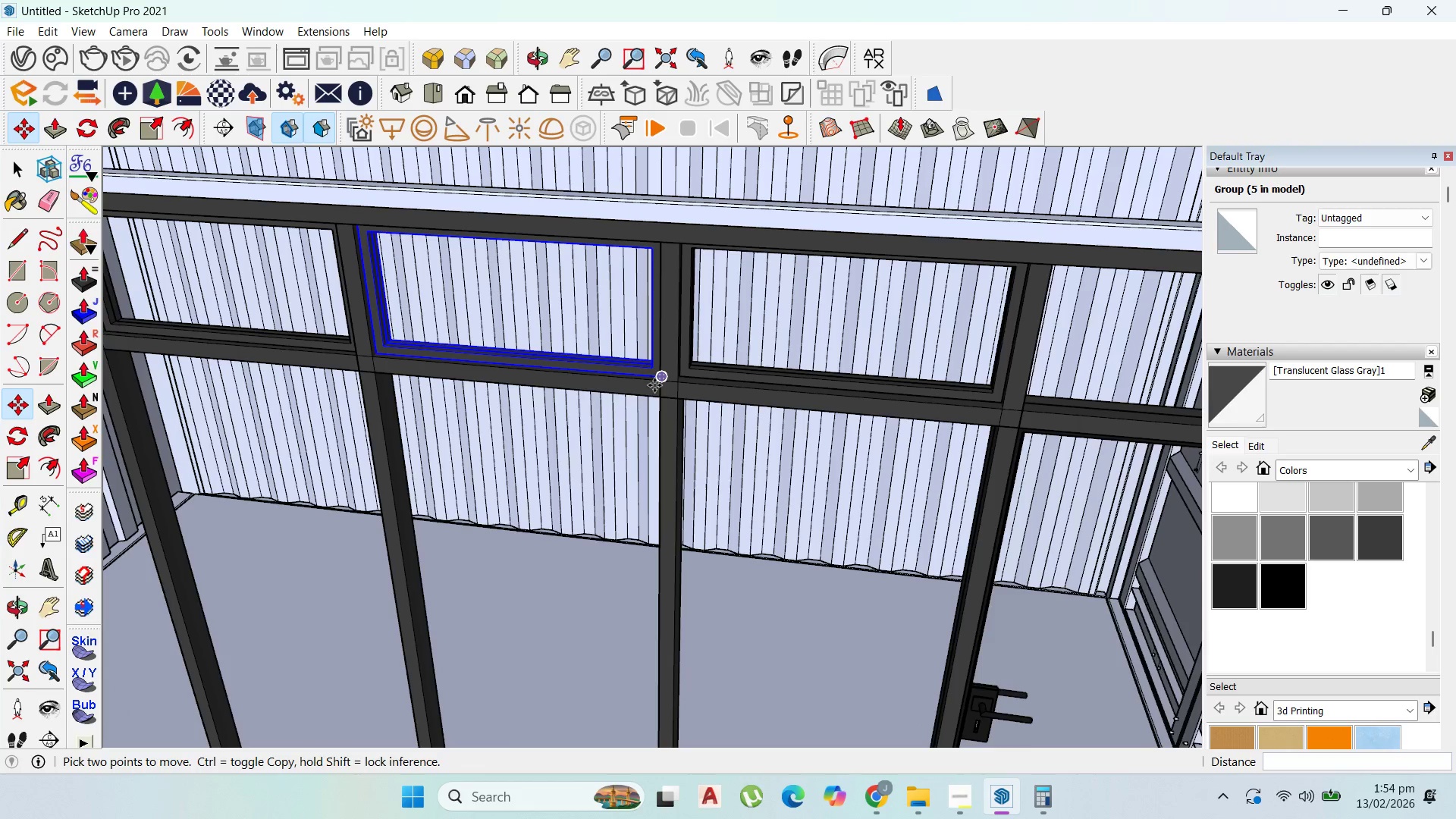 
left_click([654, 385])
 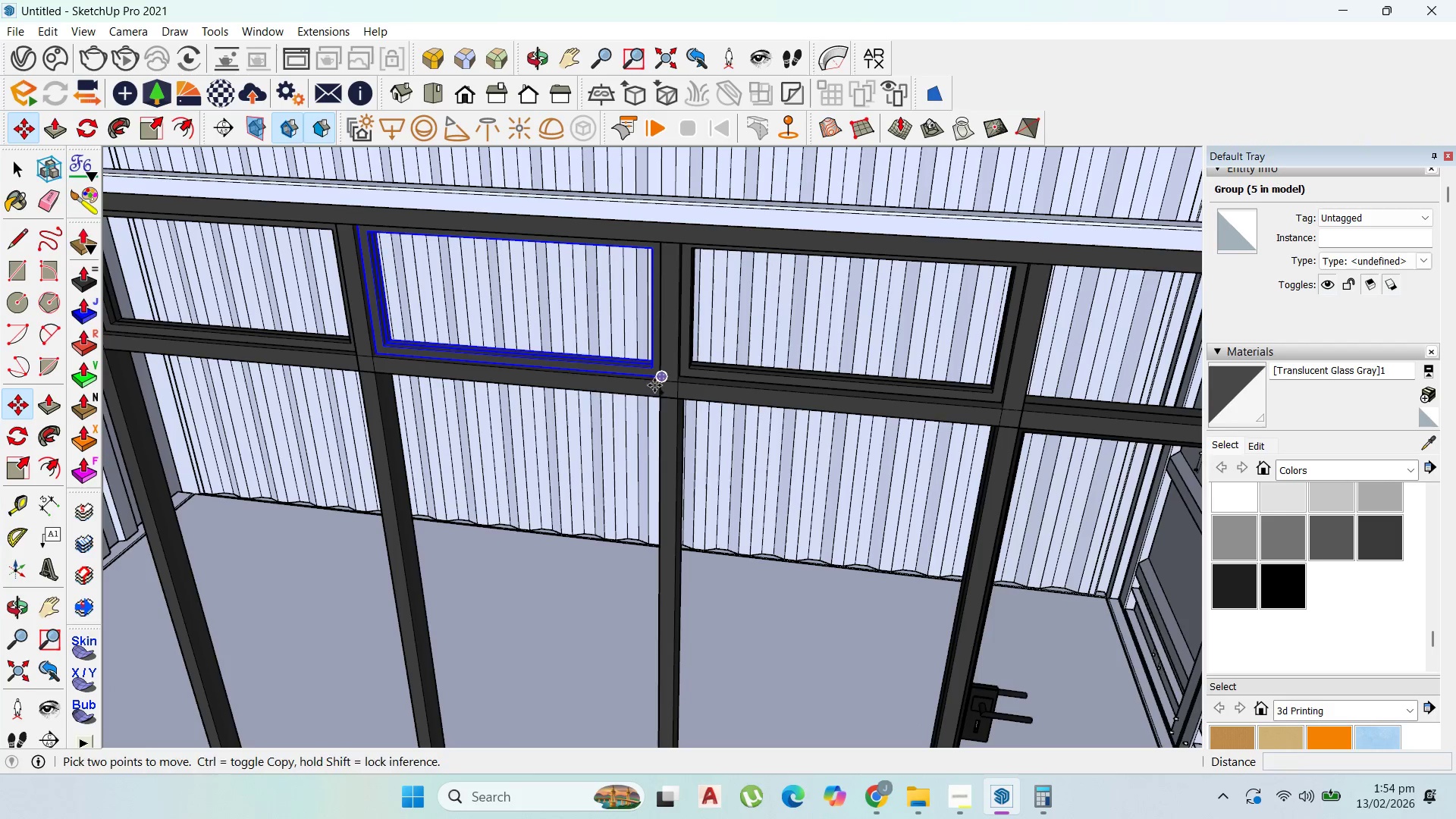 
key(Control+ControlLeft)
 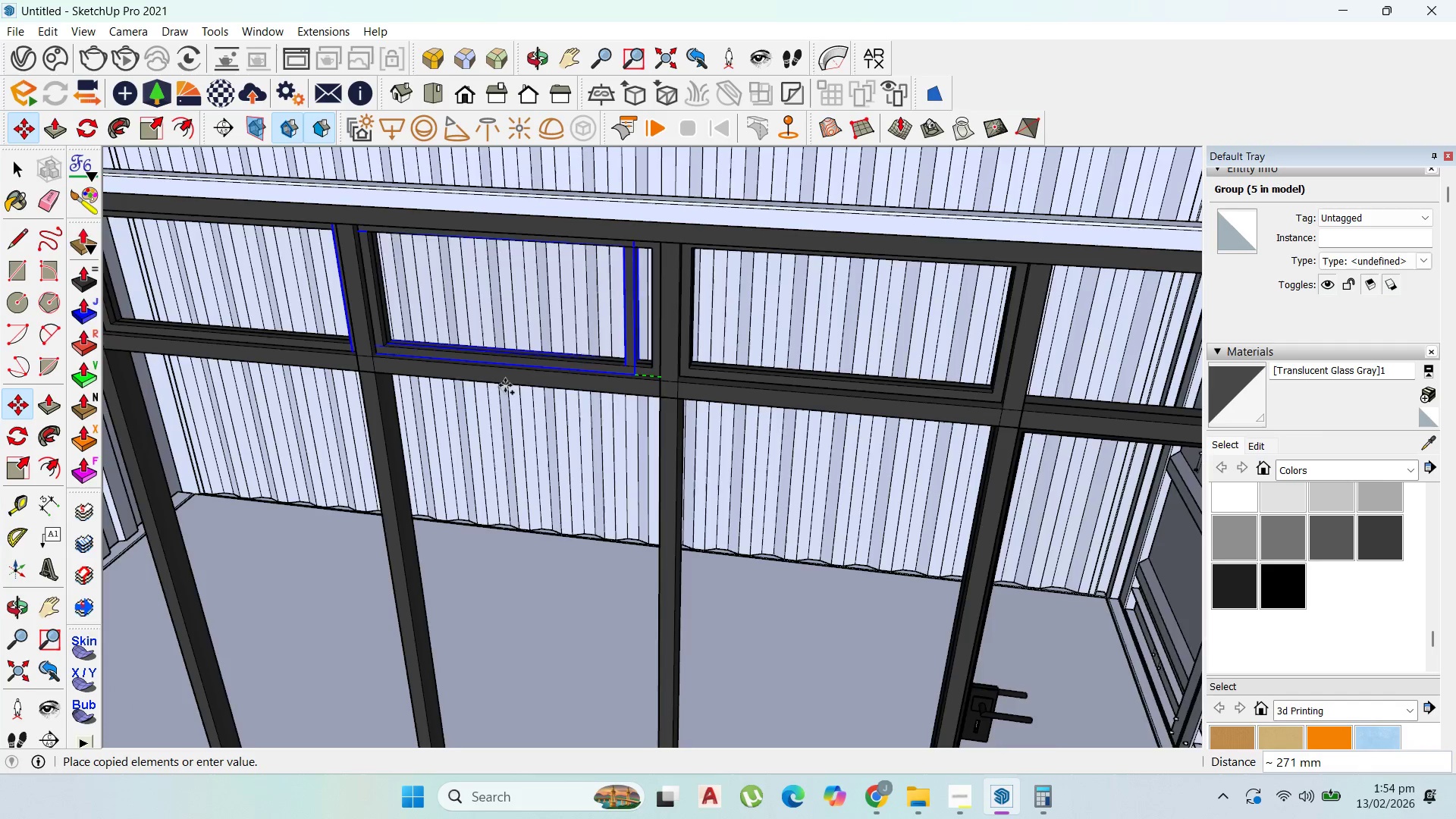 
scroll: coordinate [451, 385], scroll_direction: down, amount: 8.0
 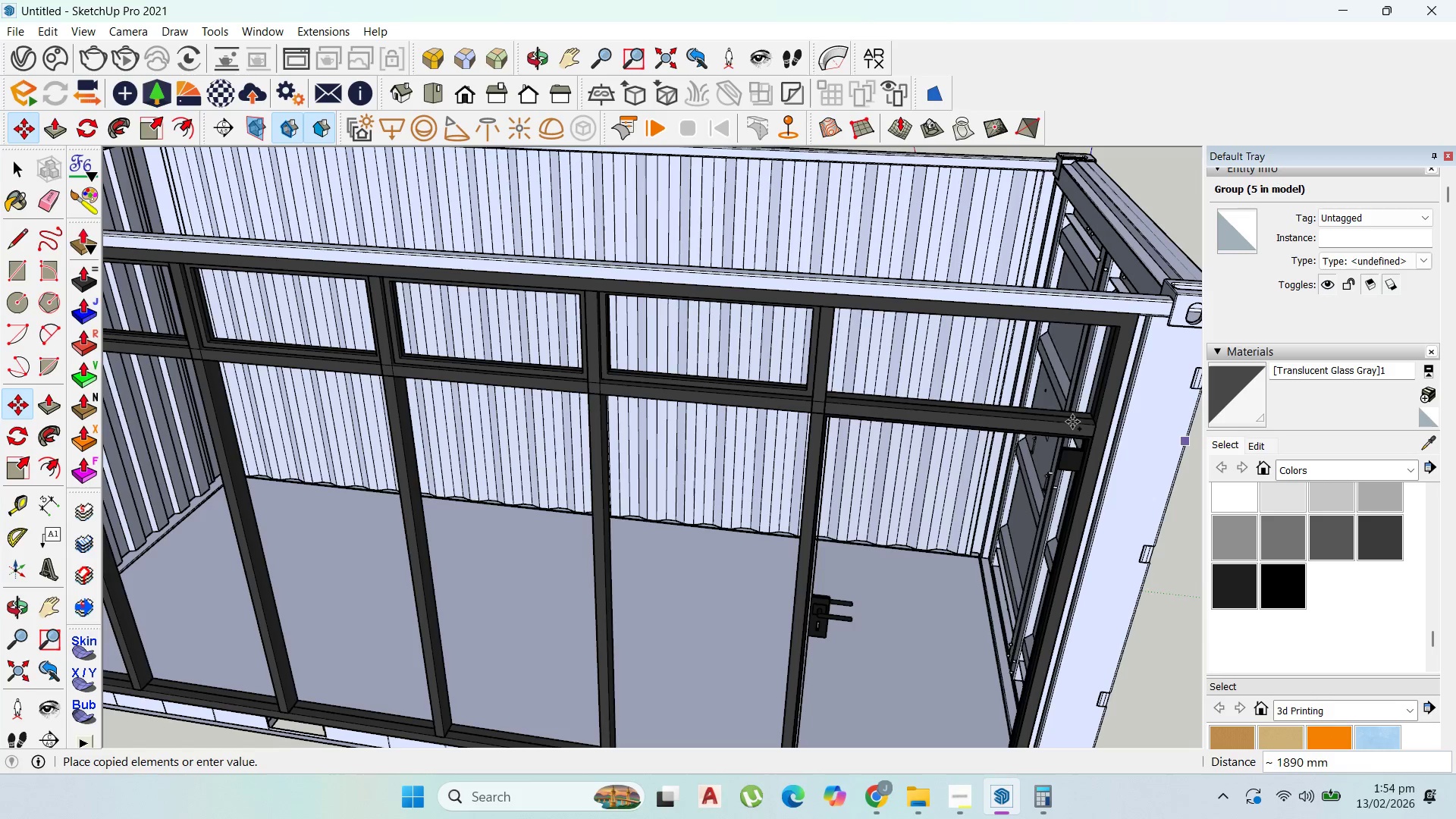 
scroll: coordinate [1096, 422], scroll_direction: up, amount: 14.0
 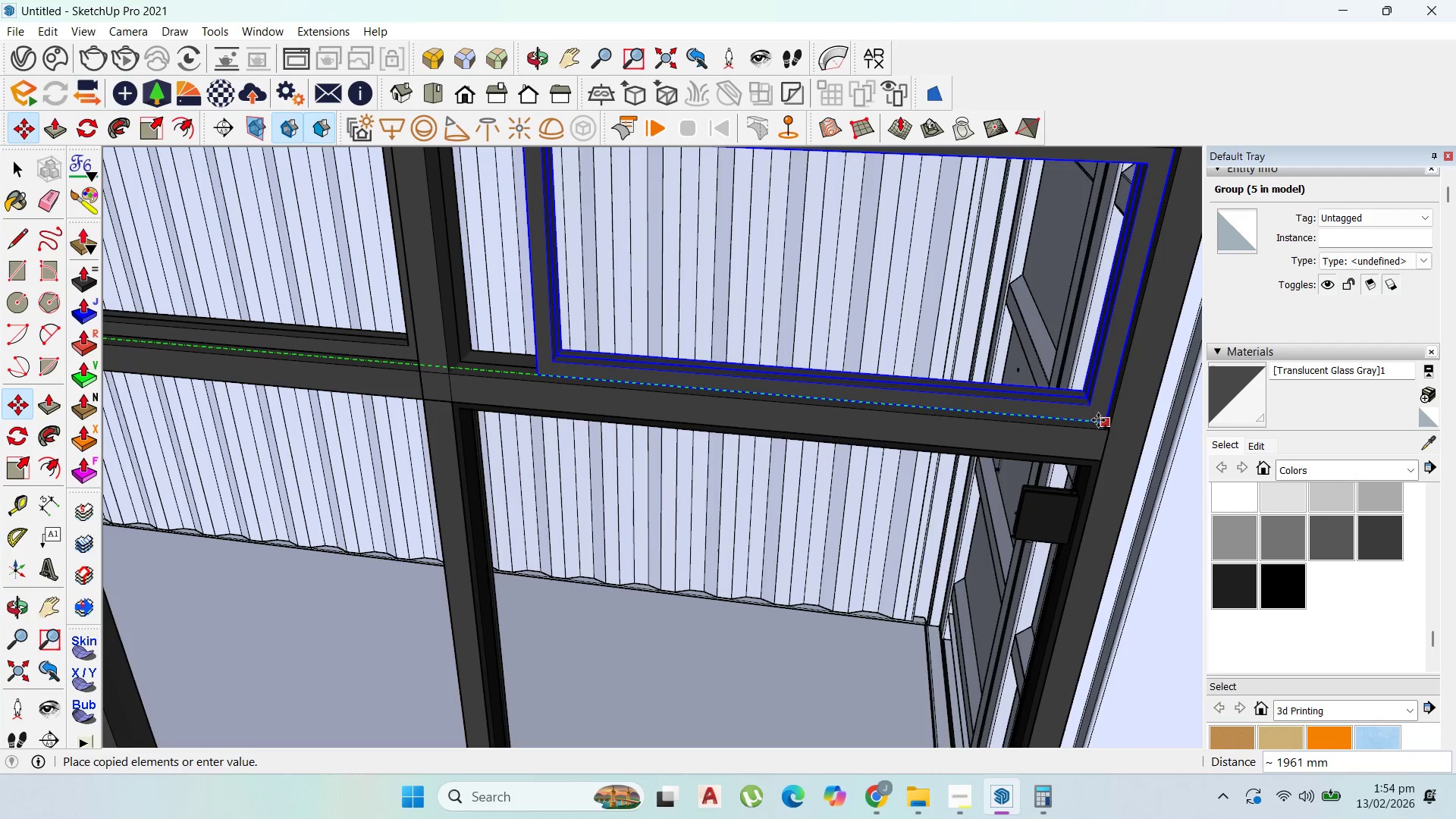 
left_click([1098, 420])
 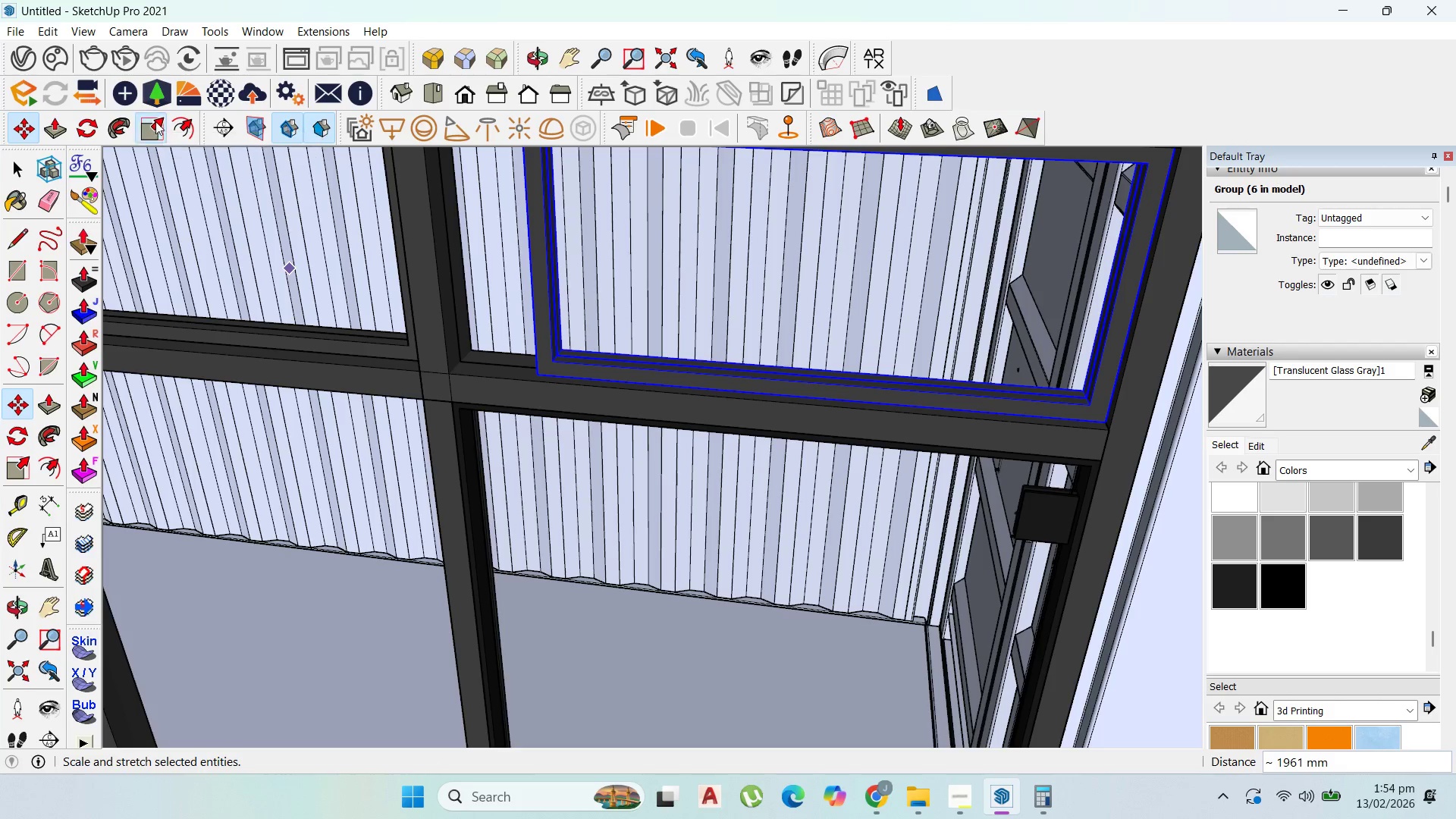 
wait(6.03)
 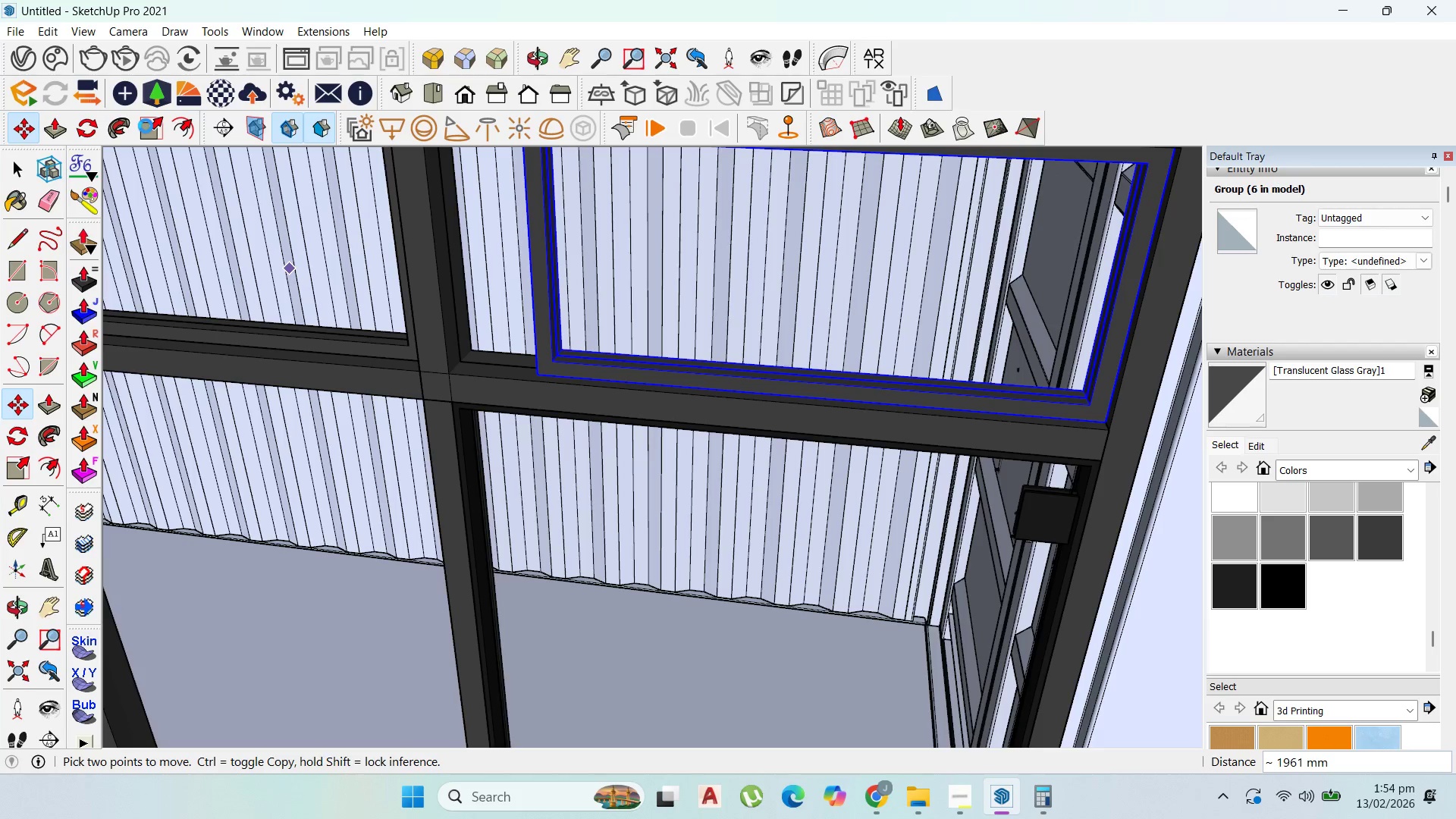 
left_click([536, 245])
 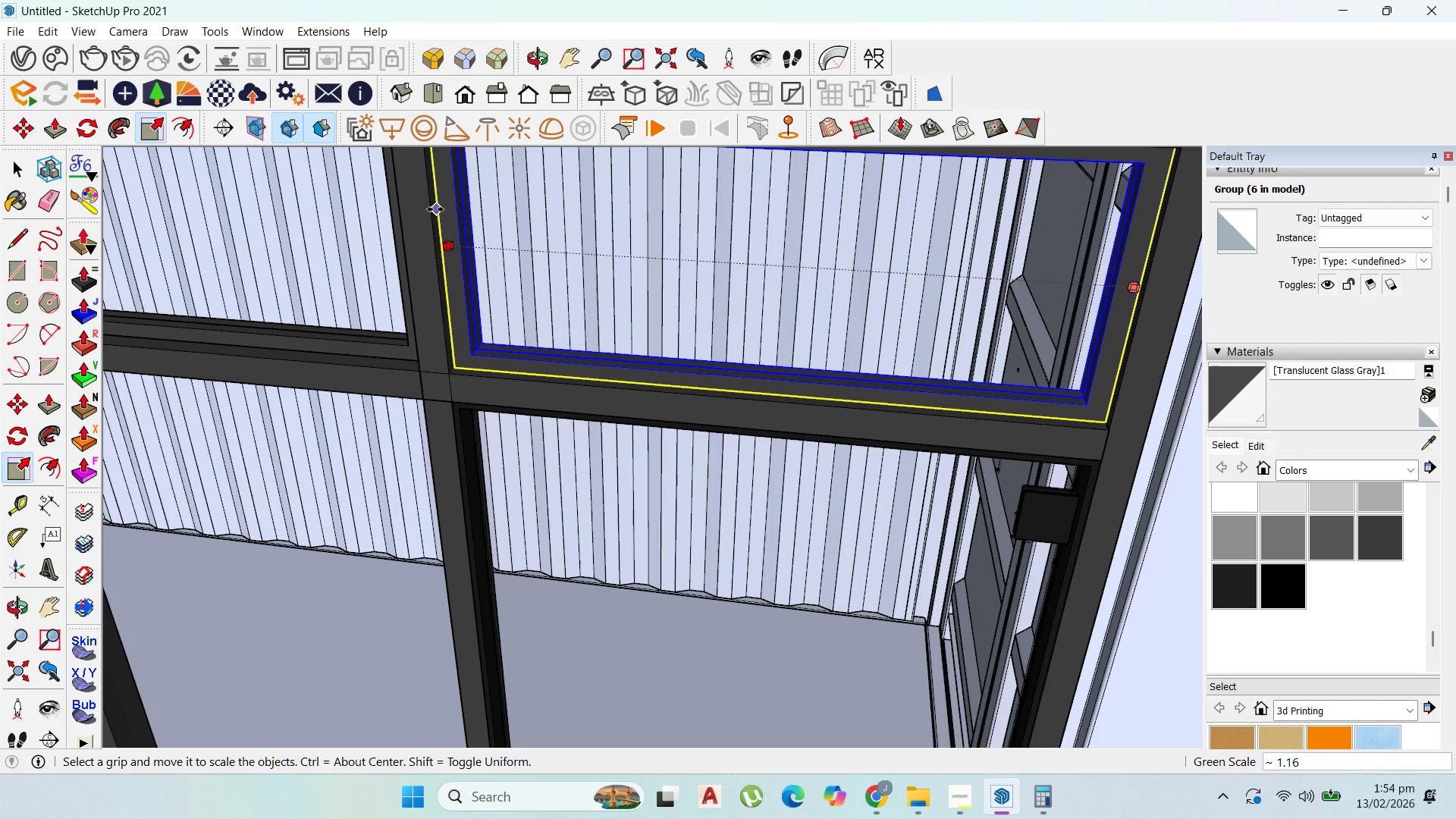 
left_click([435, 208])
 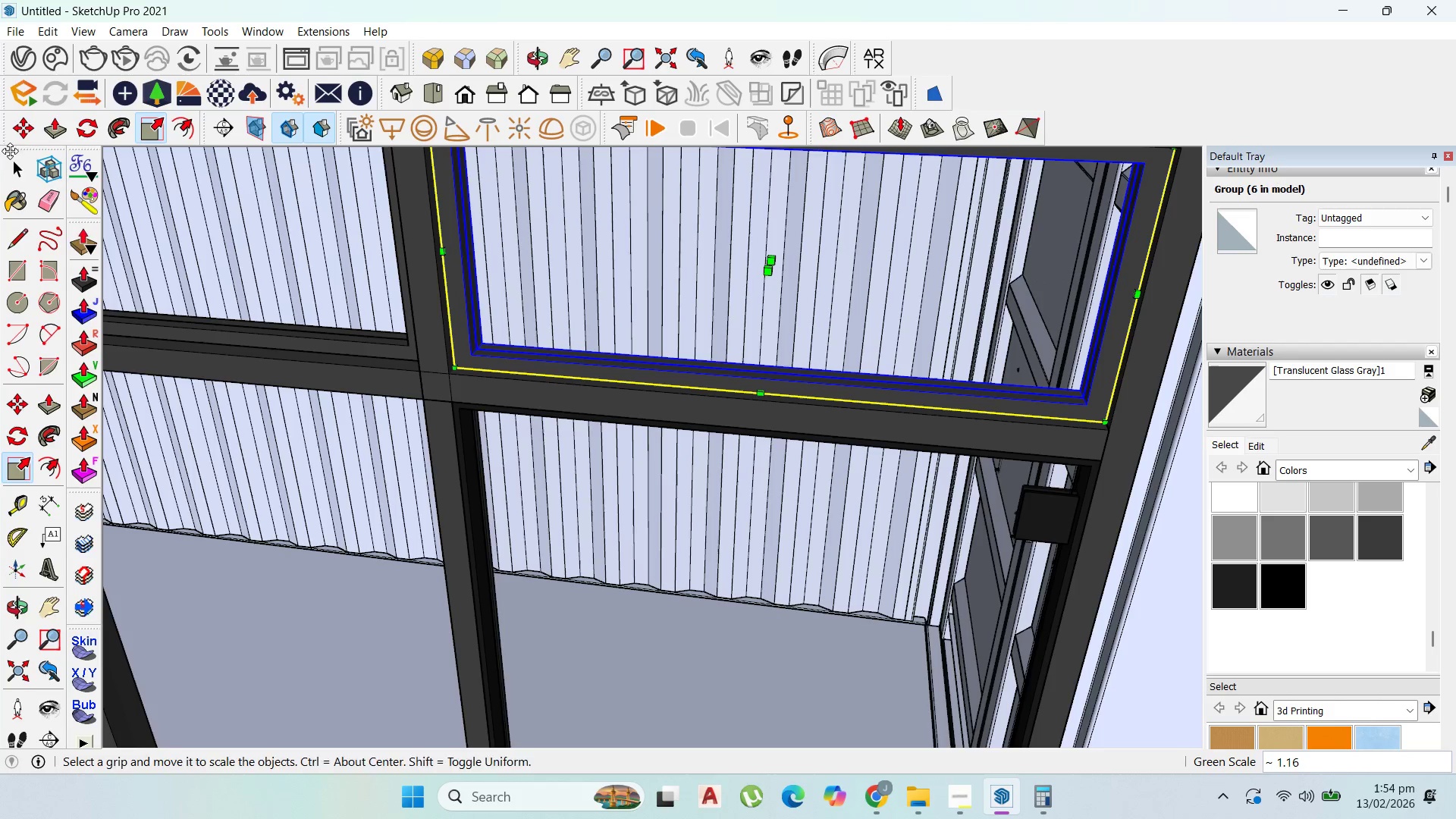 
left_click([16, 160])
 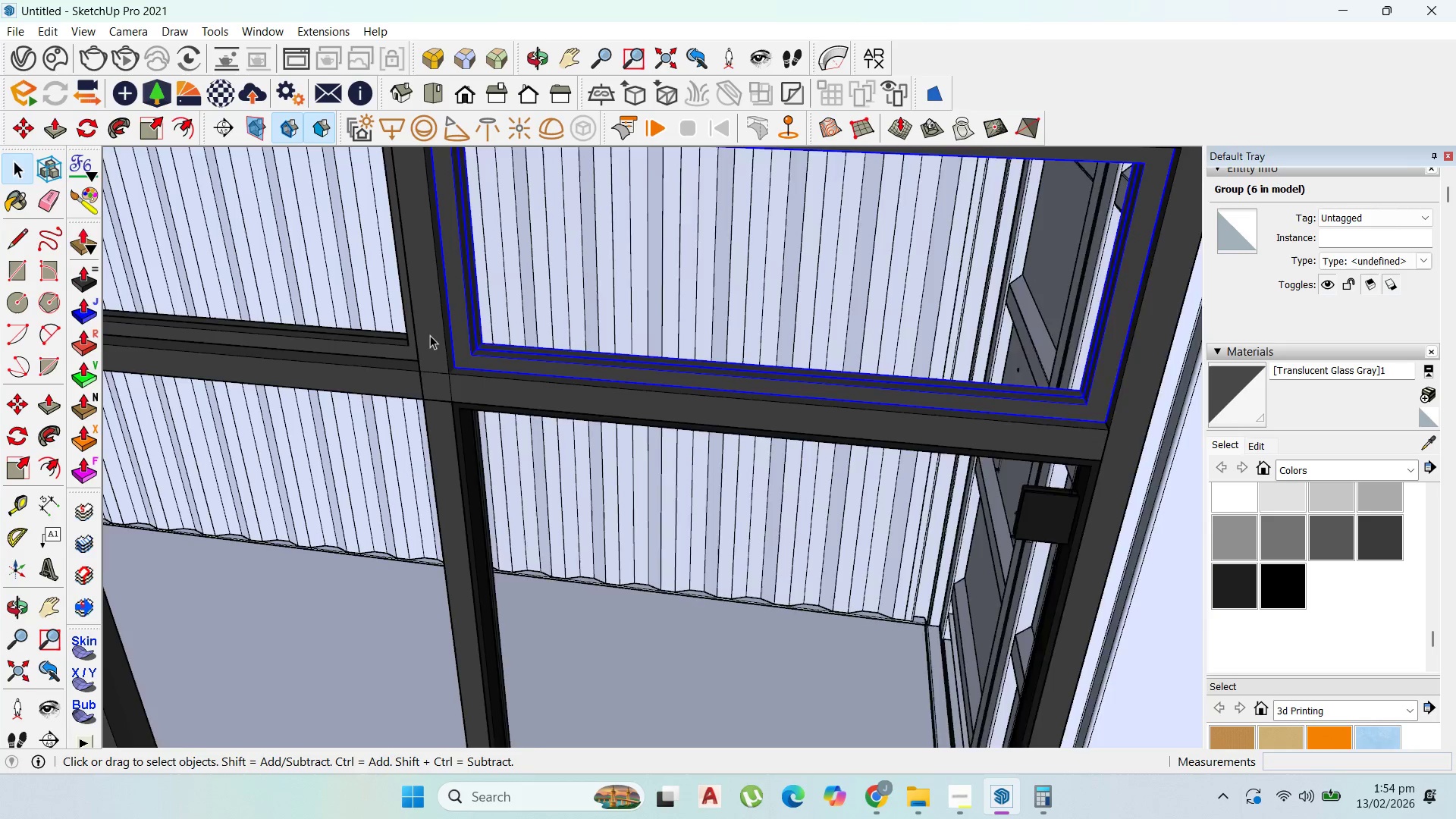 
scroll: coordinate [780, 362], scroll_direction: down, amount: 38.0
 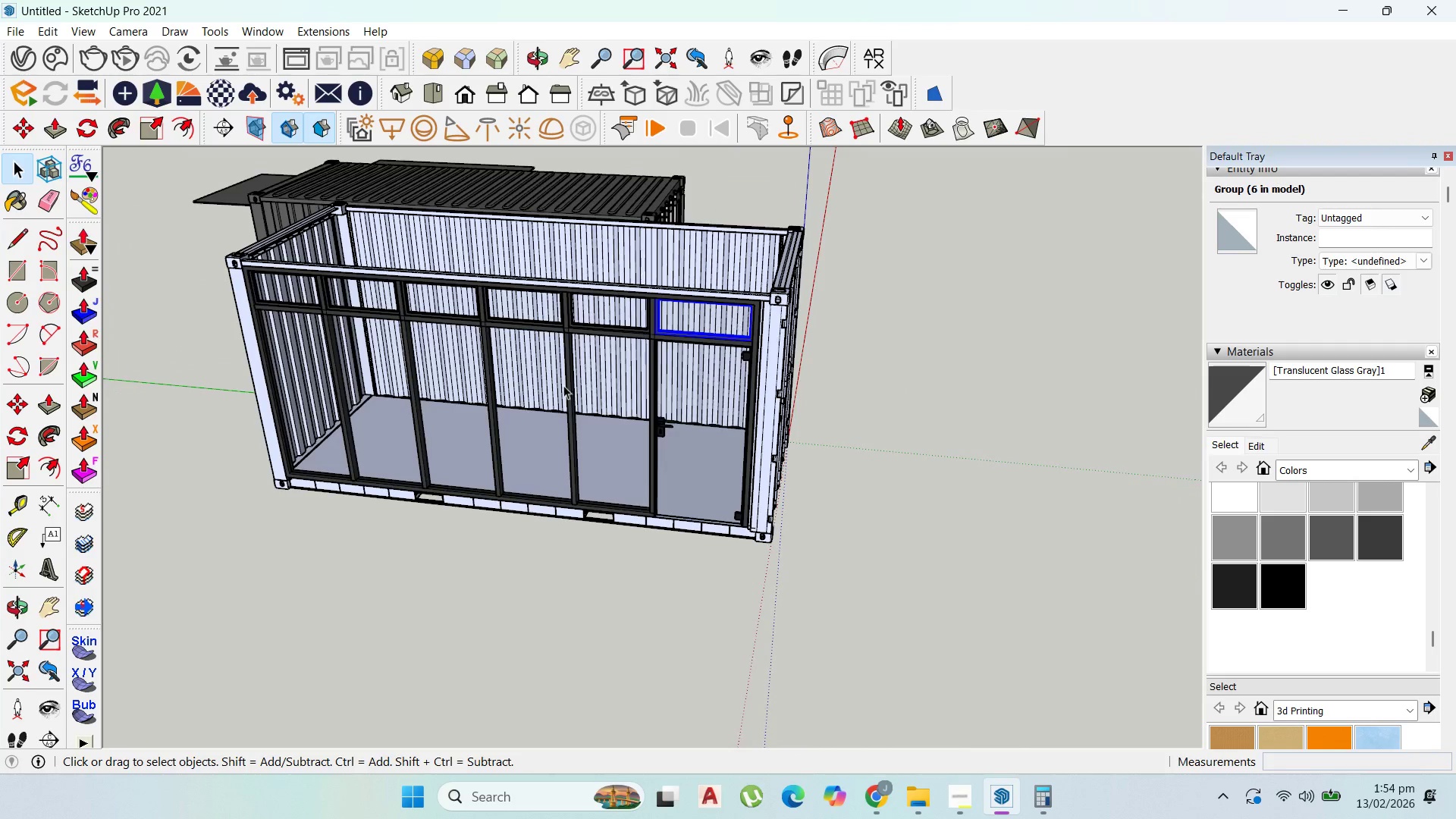 
scroll: coordinate [777, 407], scroll_direction: up, amount: 12.0
 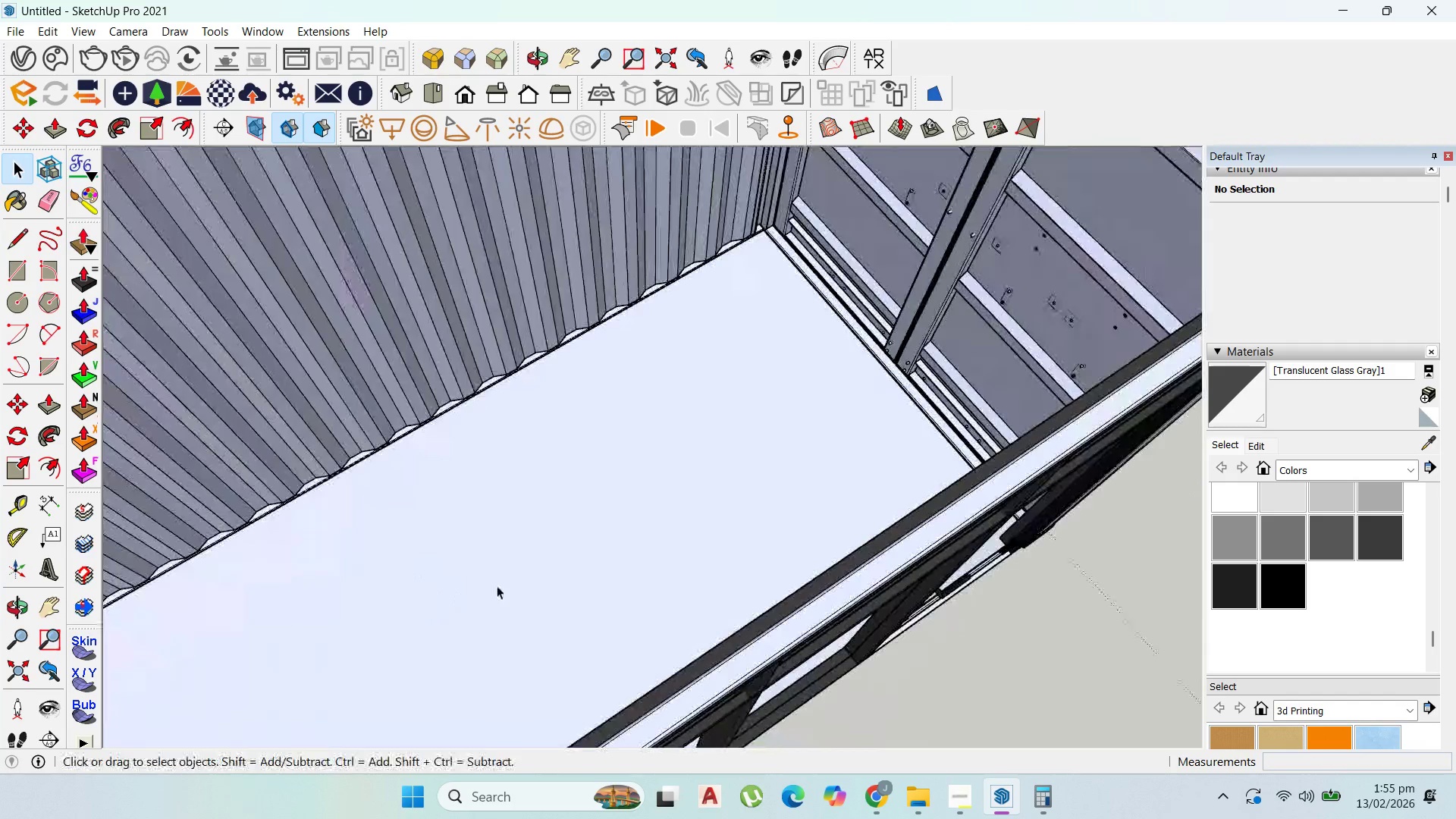 
scroll: coordinate [792, 411], scroll_direction: down, amount: 17.0
 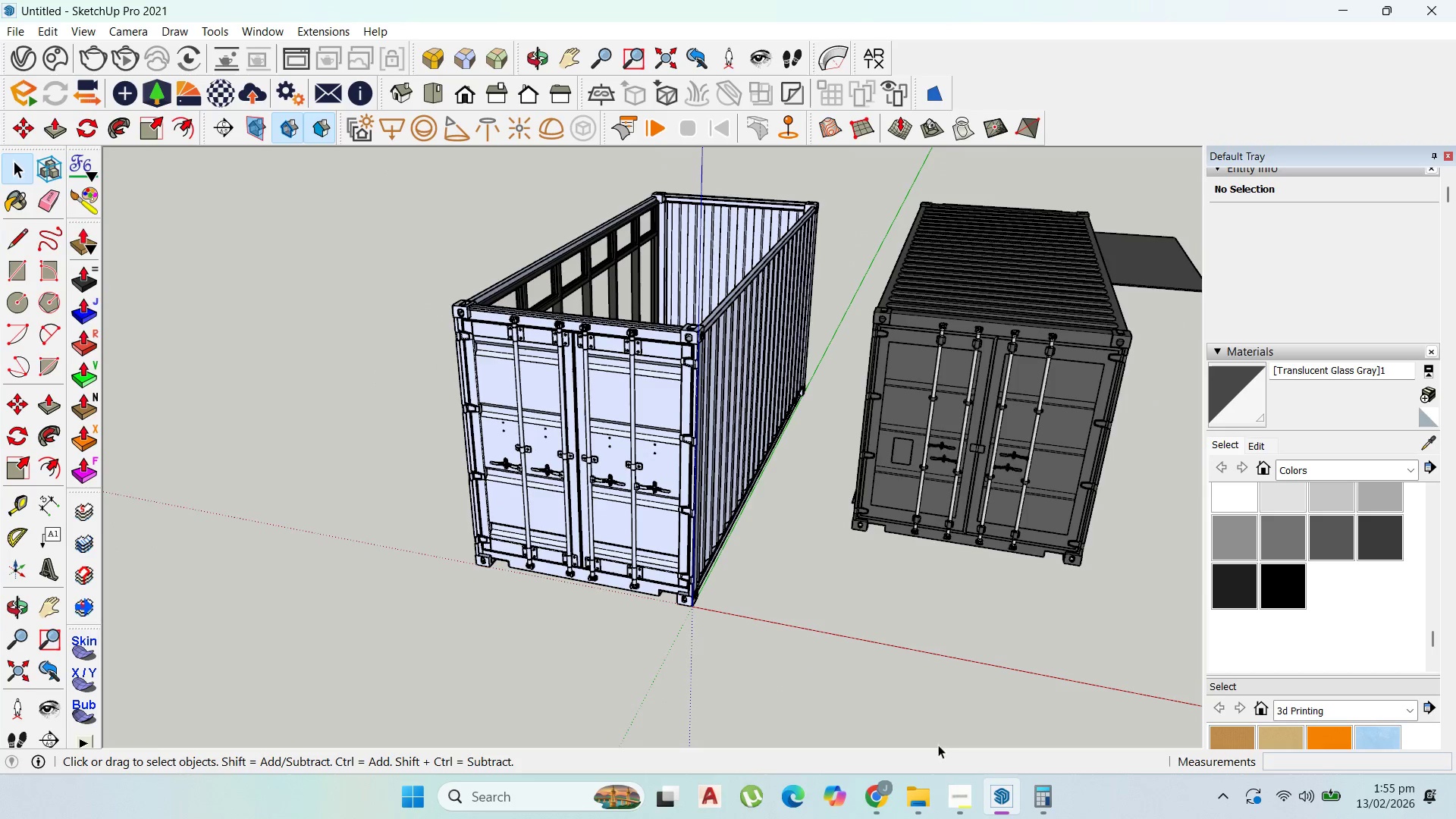 
left_click([947, 802])